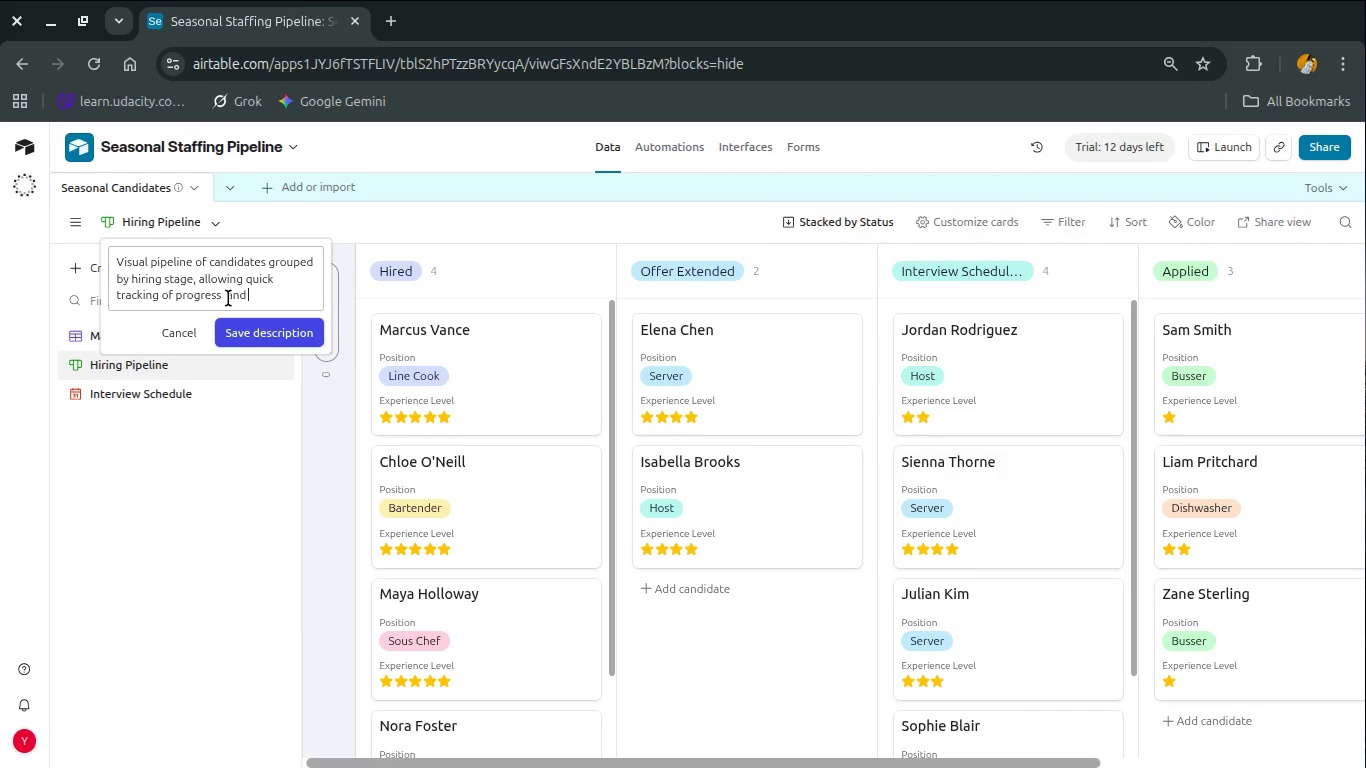 
type(identifiv)
key(Backspace)
 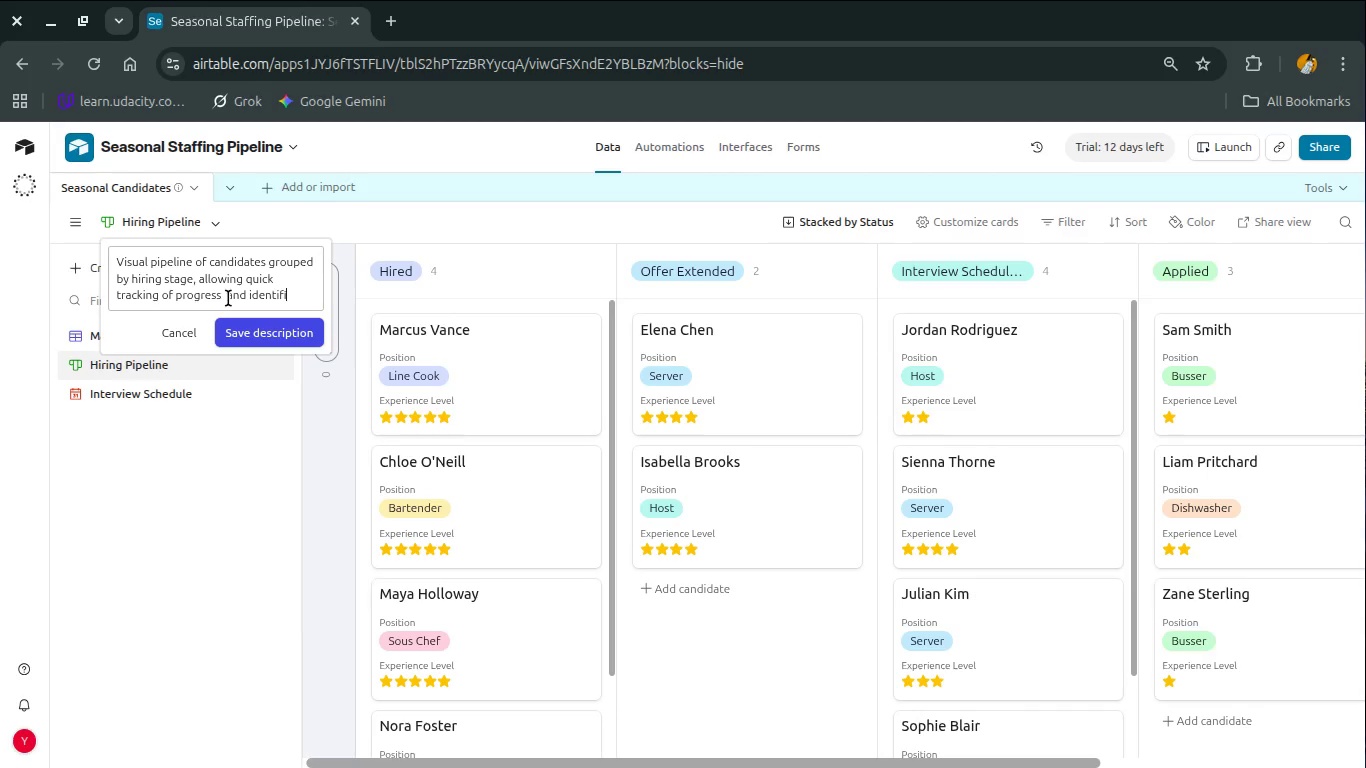 
wait(52.65)
 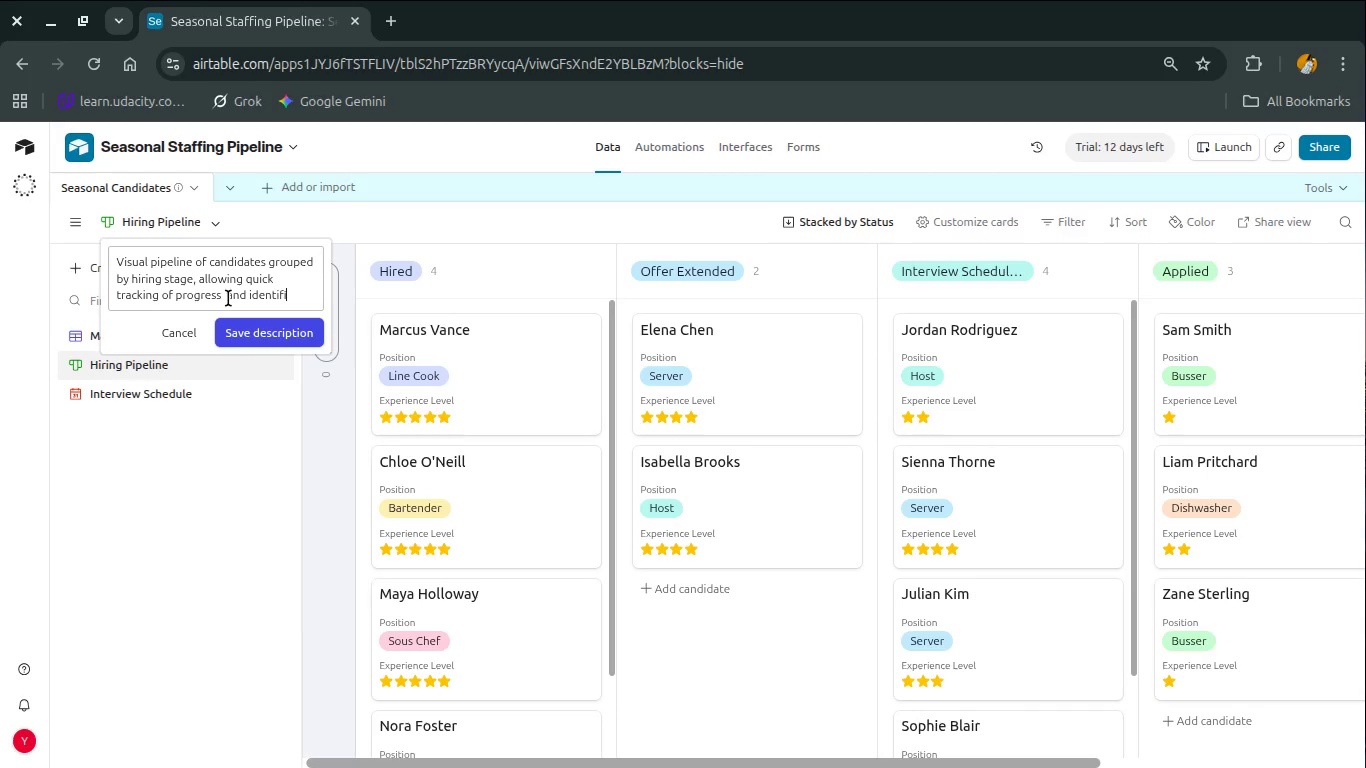 
type(ers )
 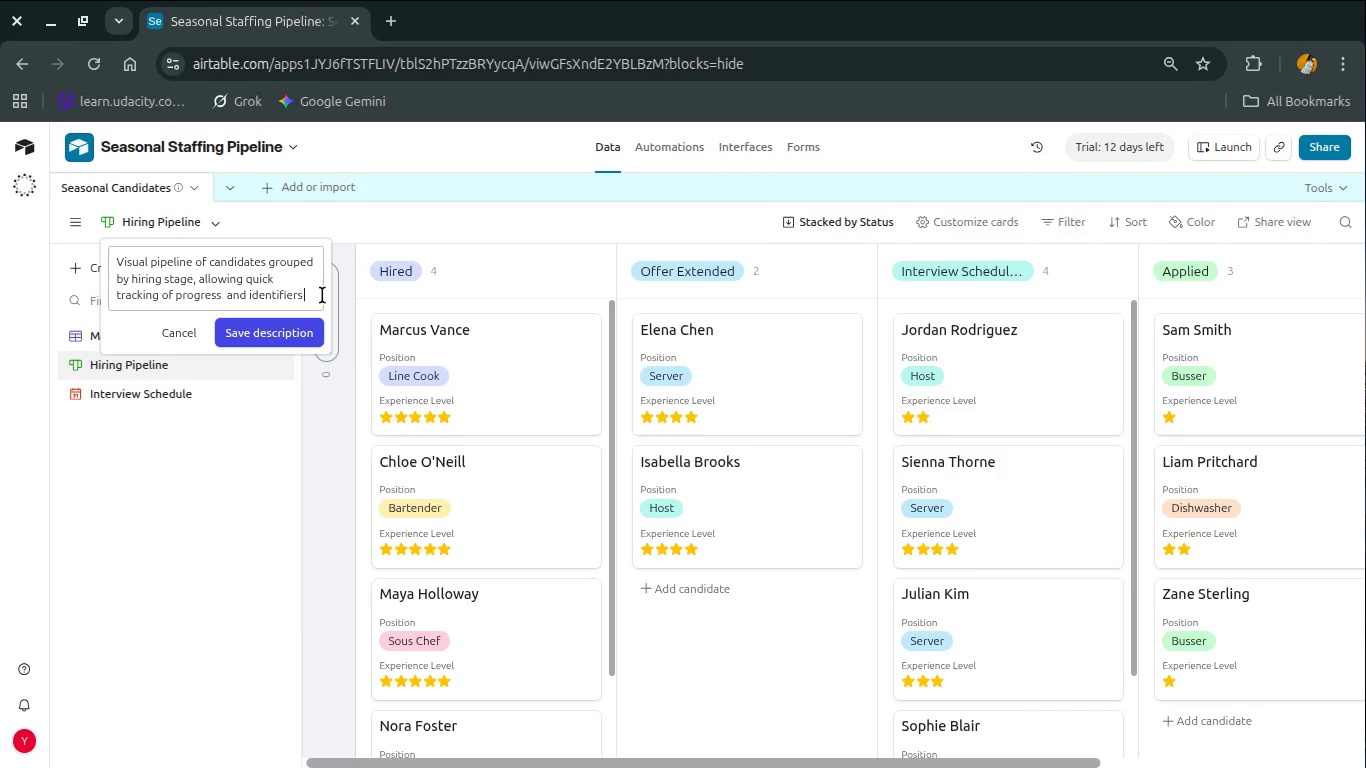 
wait(12.75)
 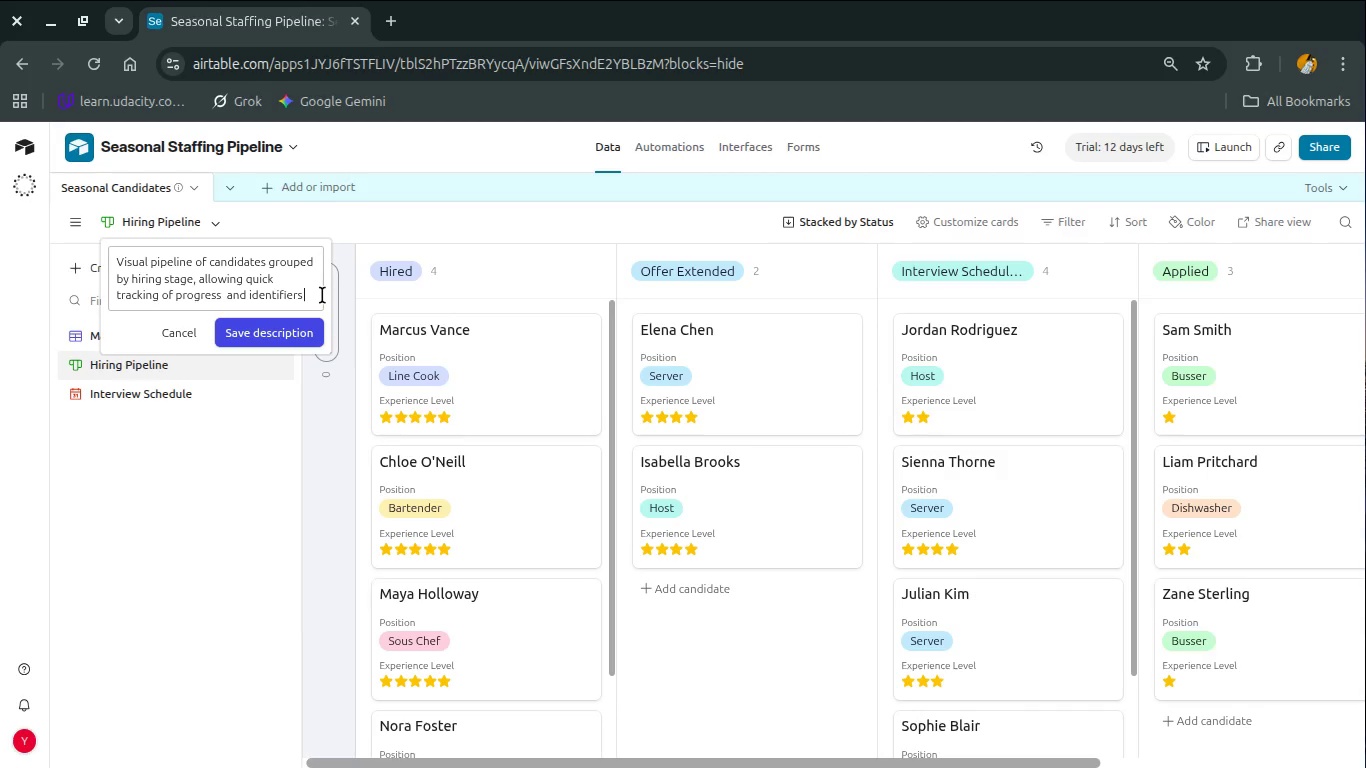 
key(Backspace)
key(Backspace)
key(Backspace)
key(Backspace)
type(cations)
key(Backspace)
type( of bott)
 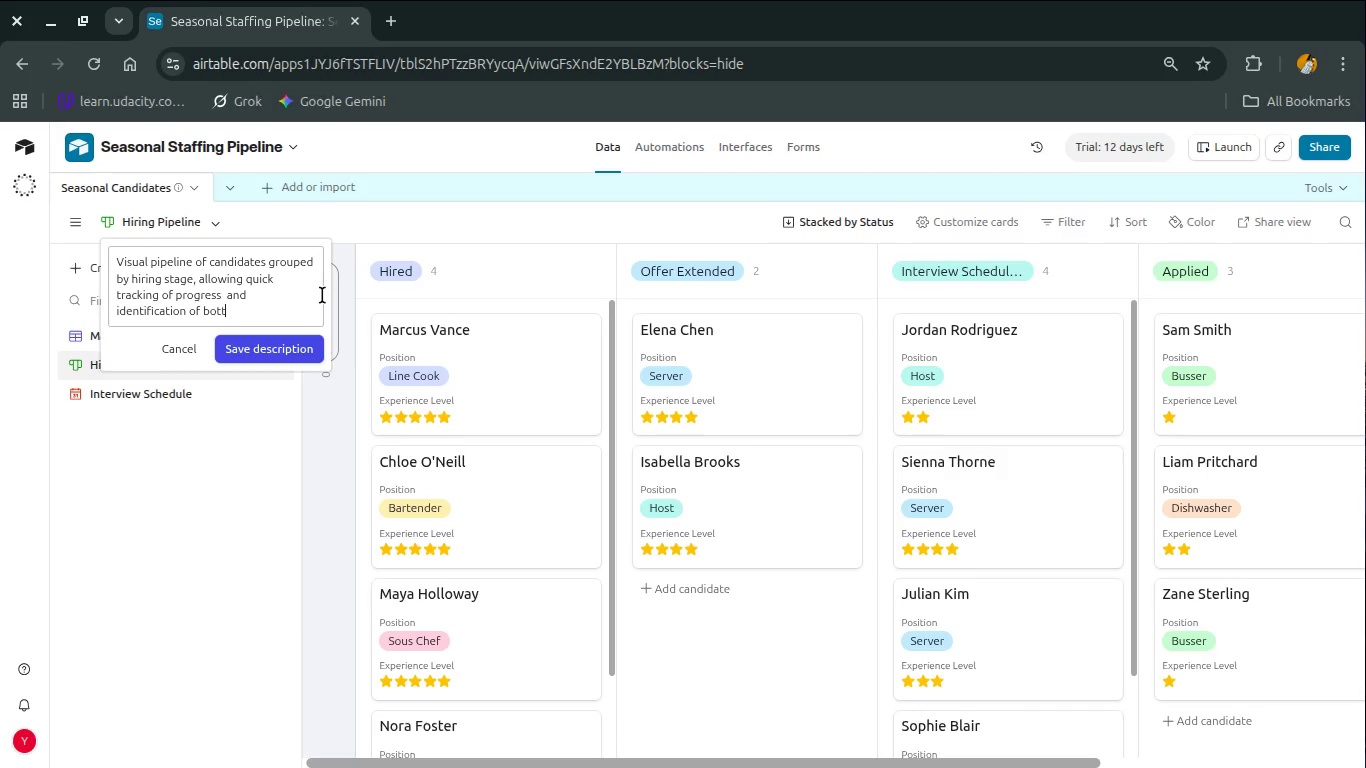 
wait(6.65)
 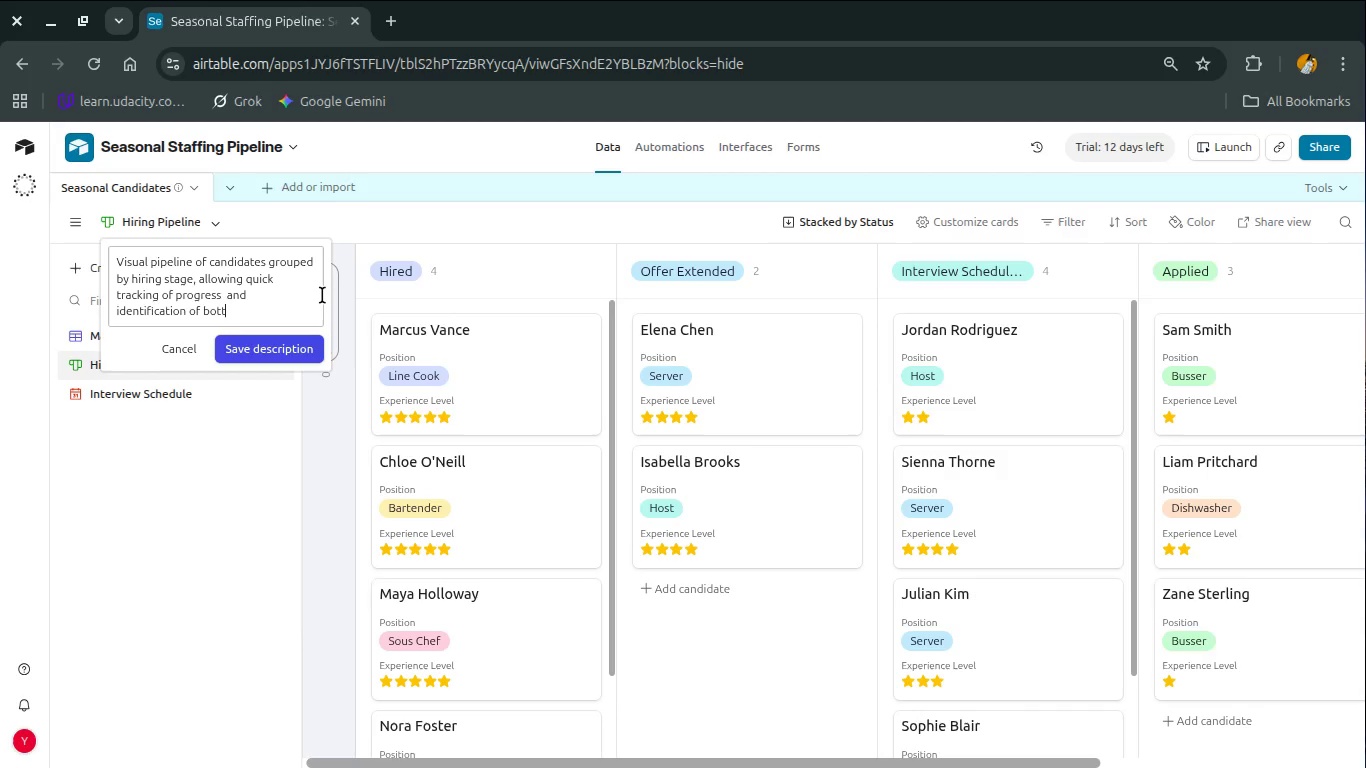 
type(lenecks in recruitment )
key(Backspace)
type(.)
 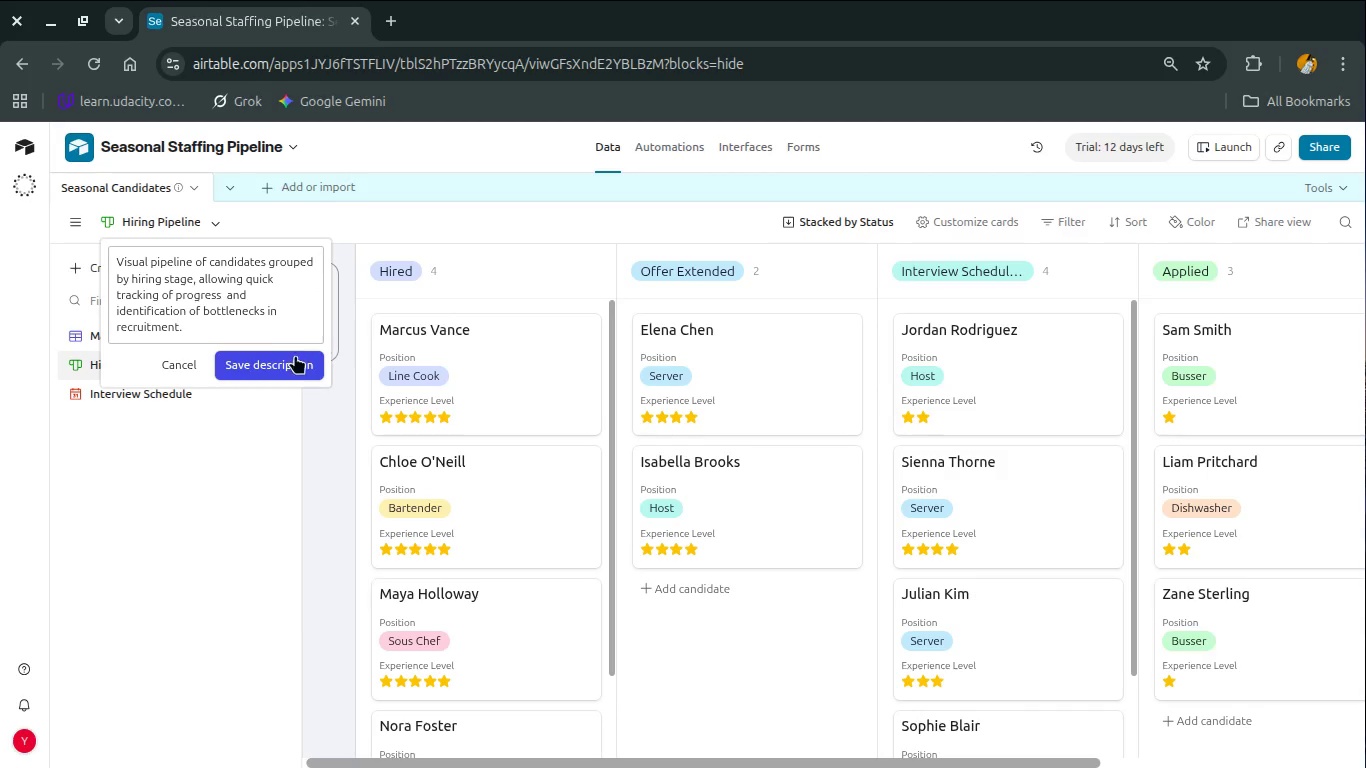 
left_click([290, 369])
 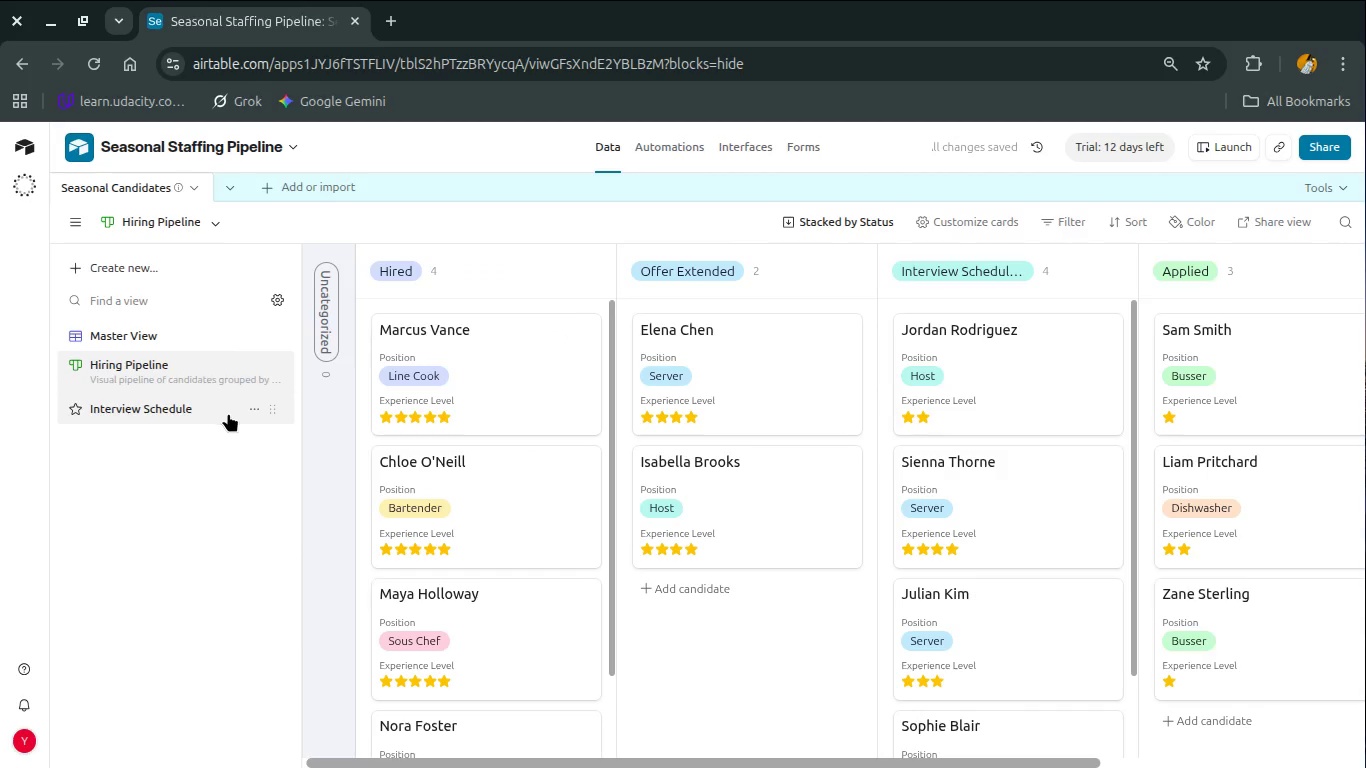 
left_click([251, 409])
 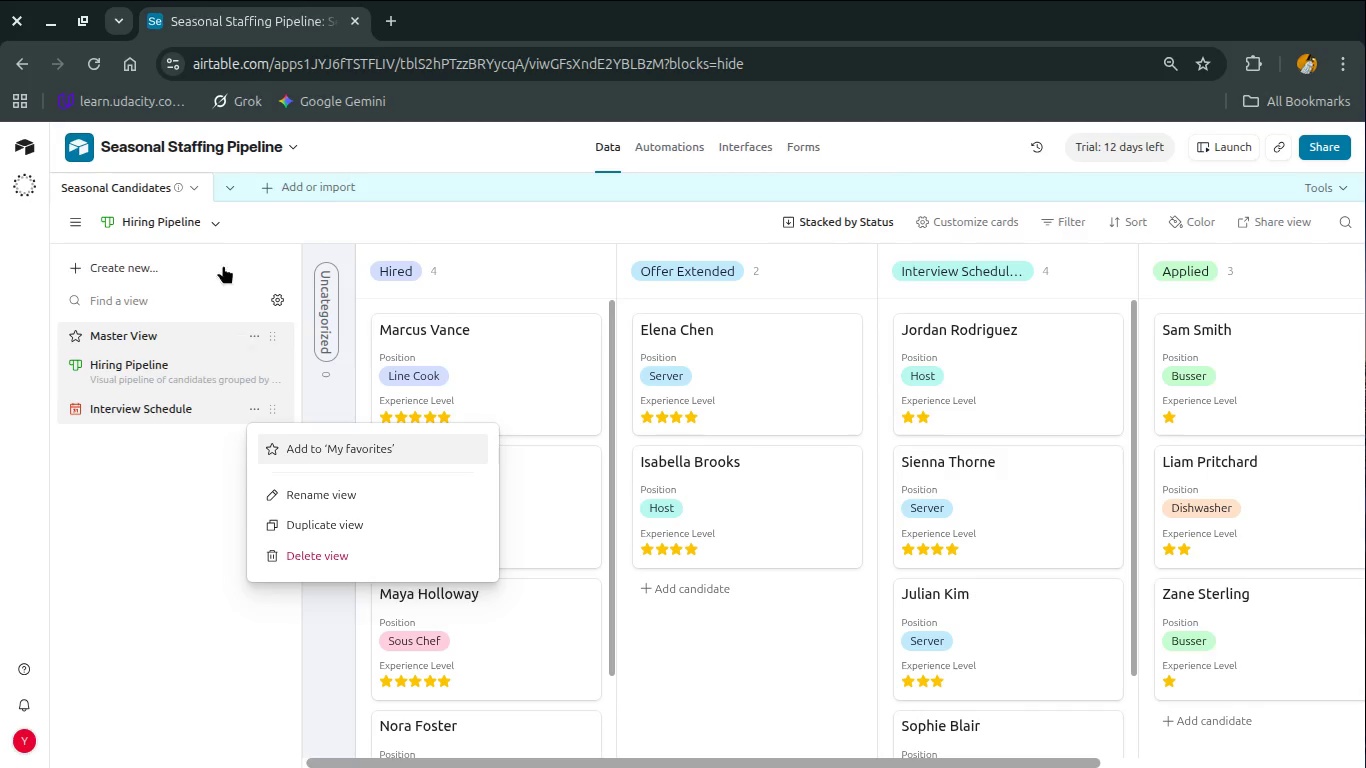 
left_click([132, 405])
 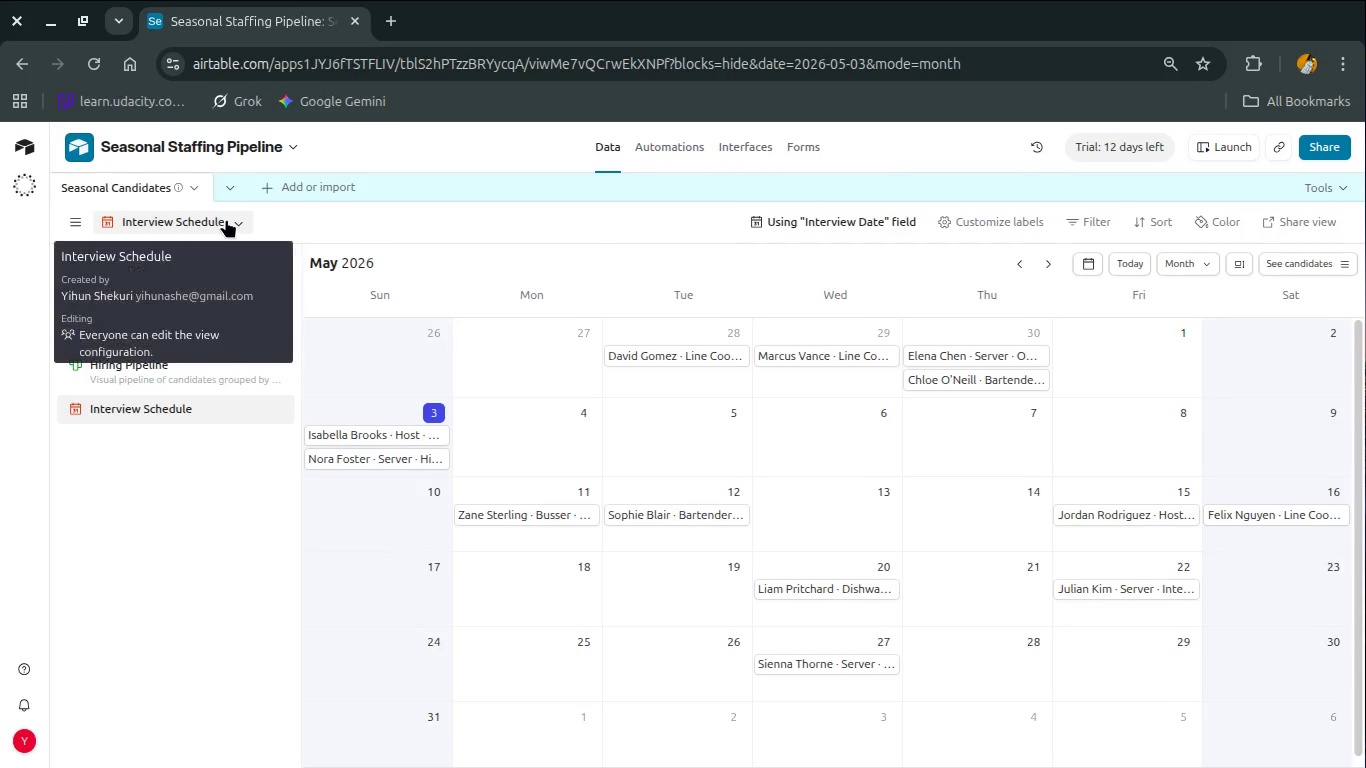 
left_click([237, 218])
 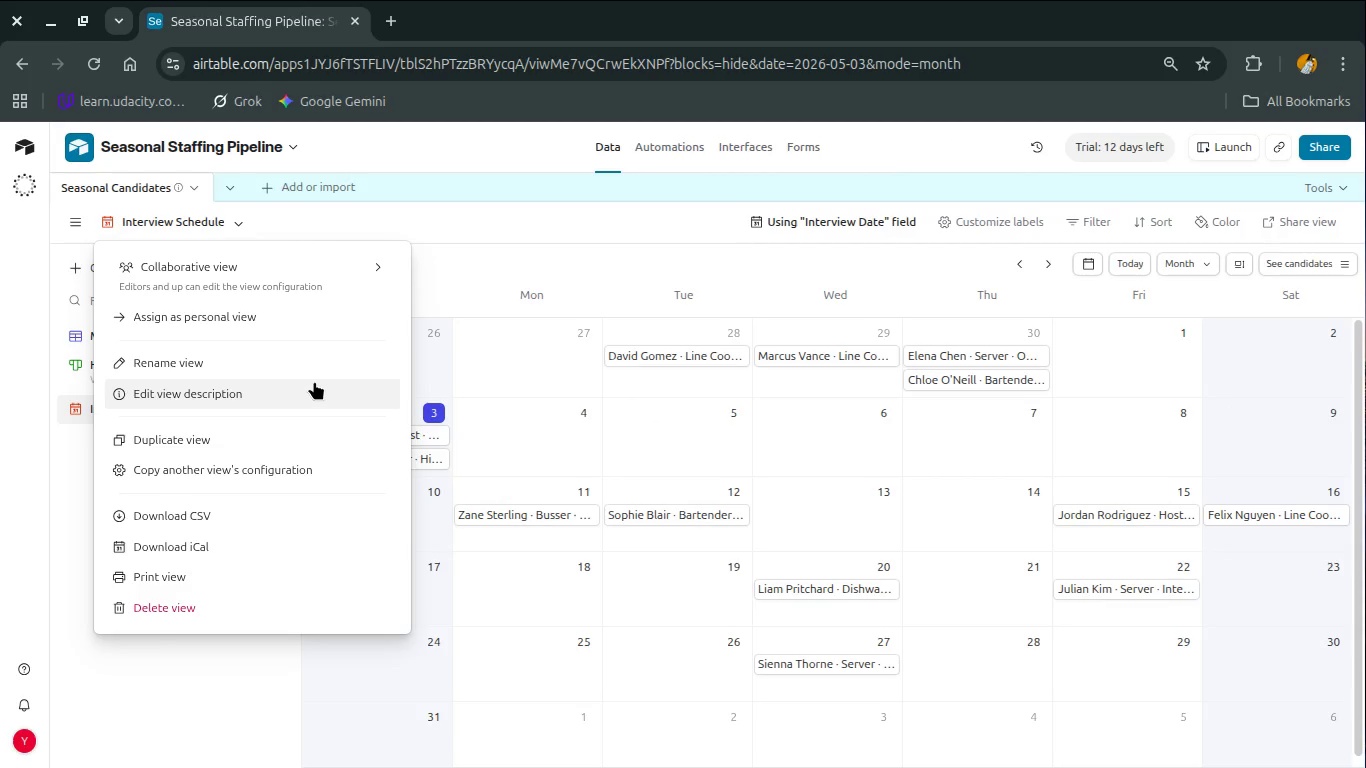 
wait(5.89)
 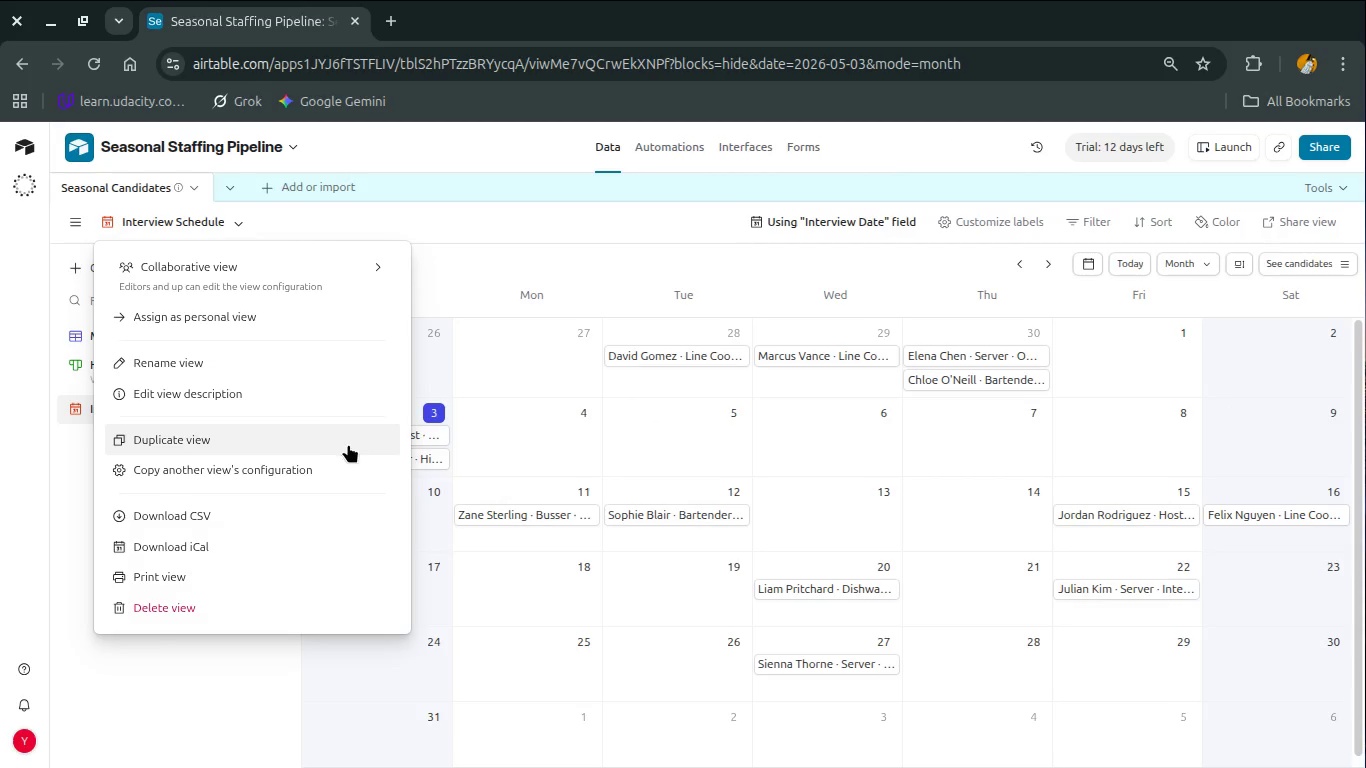 
left_click([324, 392])
 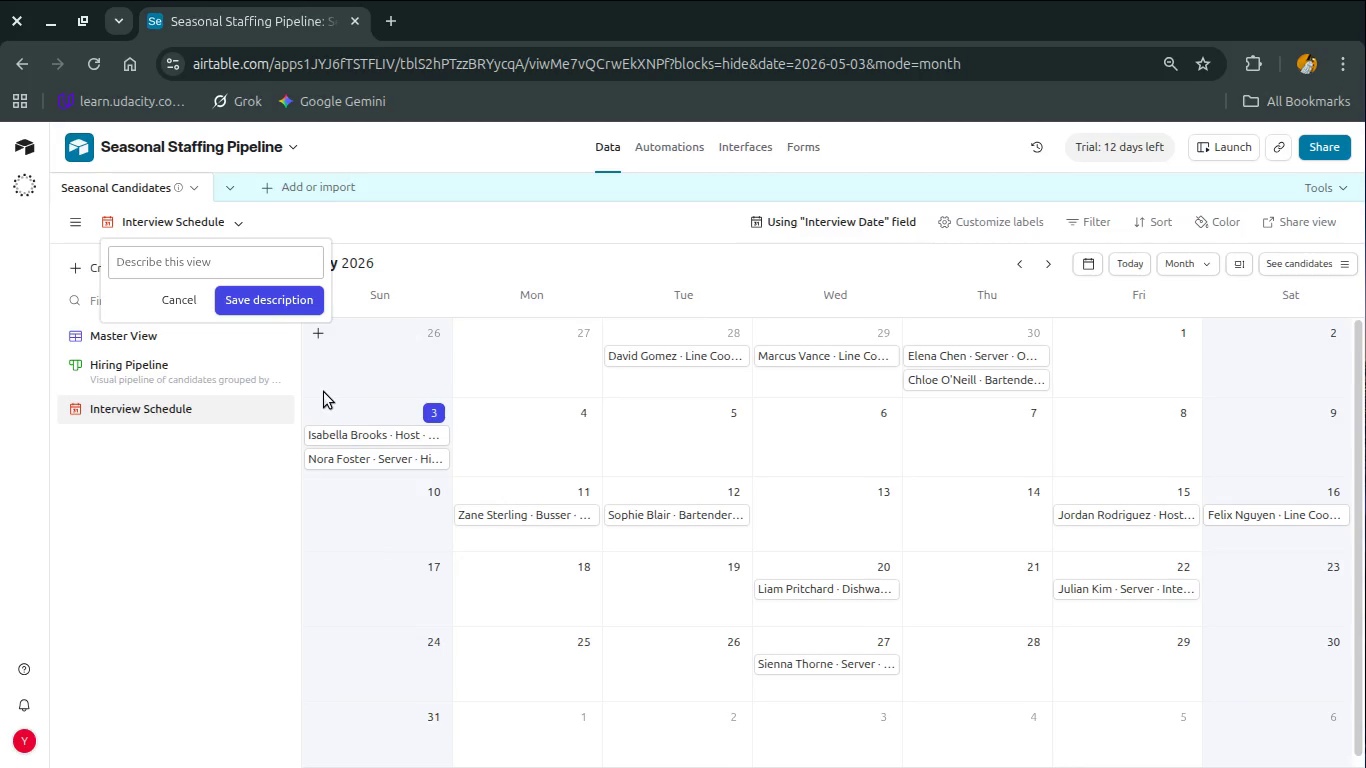 
wait(56.53)
 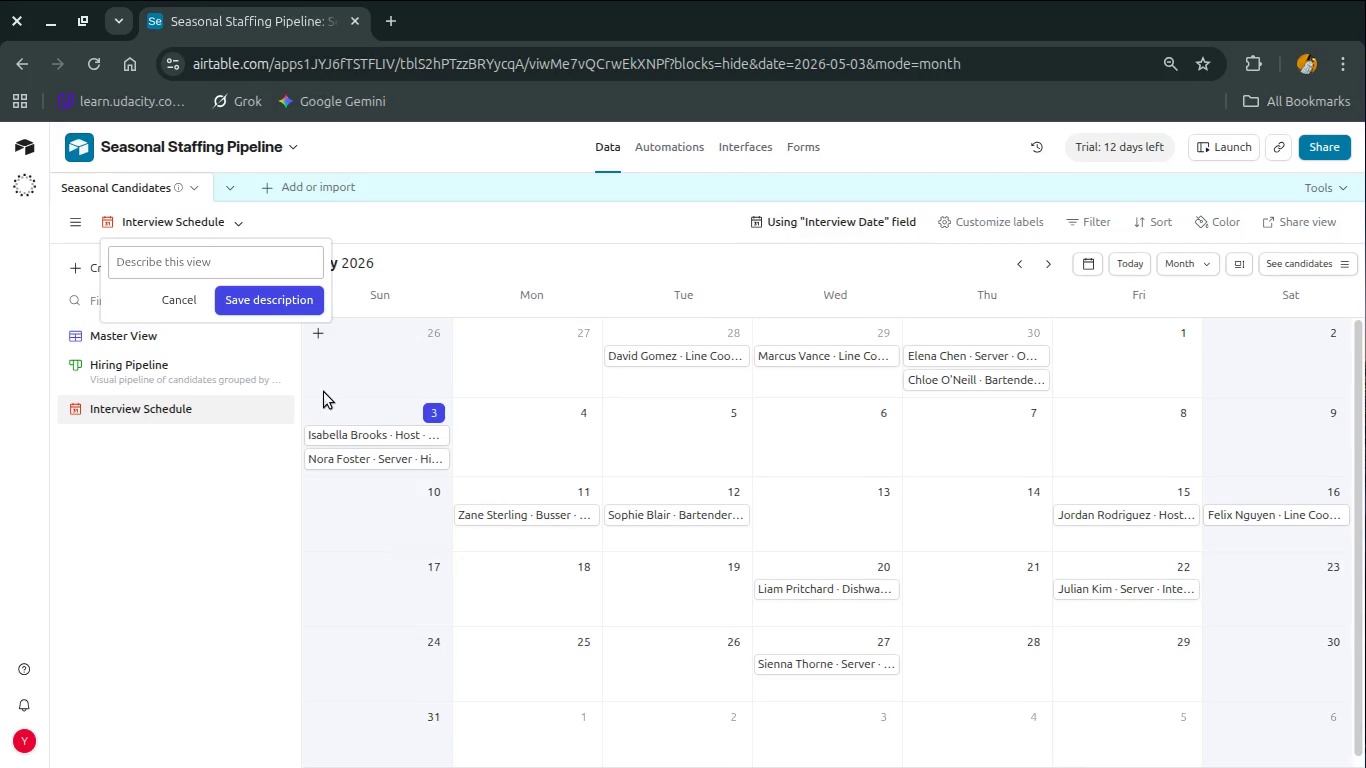 
left_click([233, 571])
 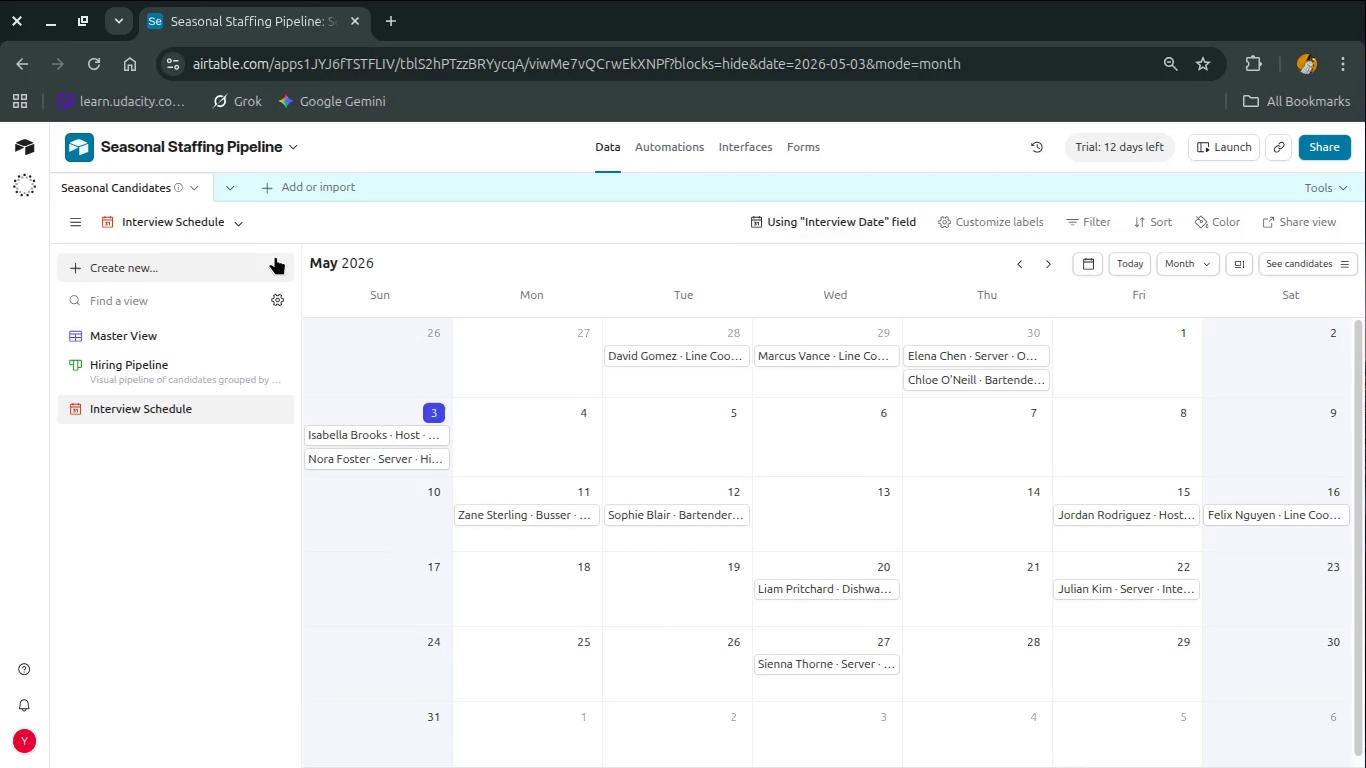 
left_click([172, 264])
 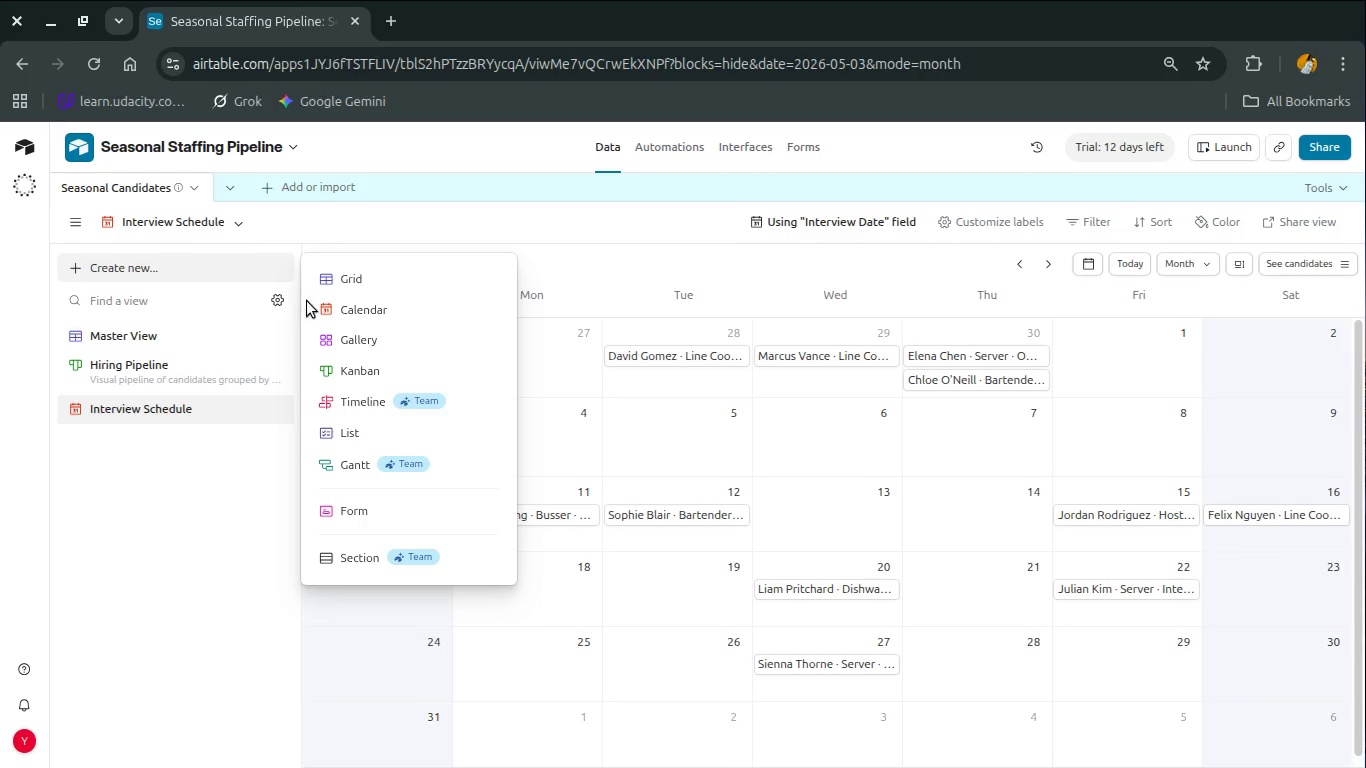 
left_click([324, 338])
 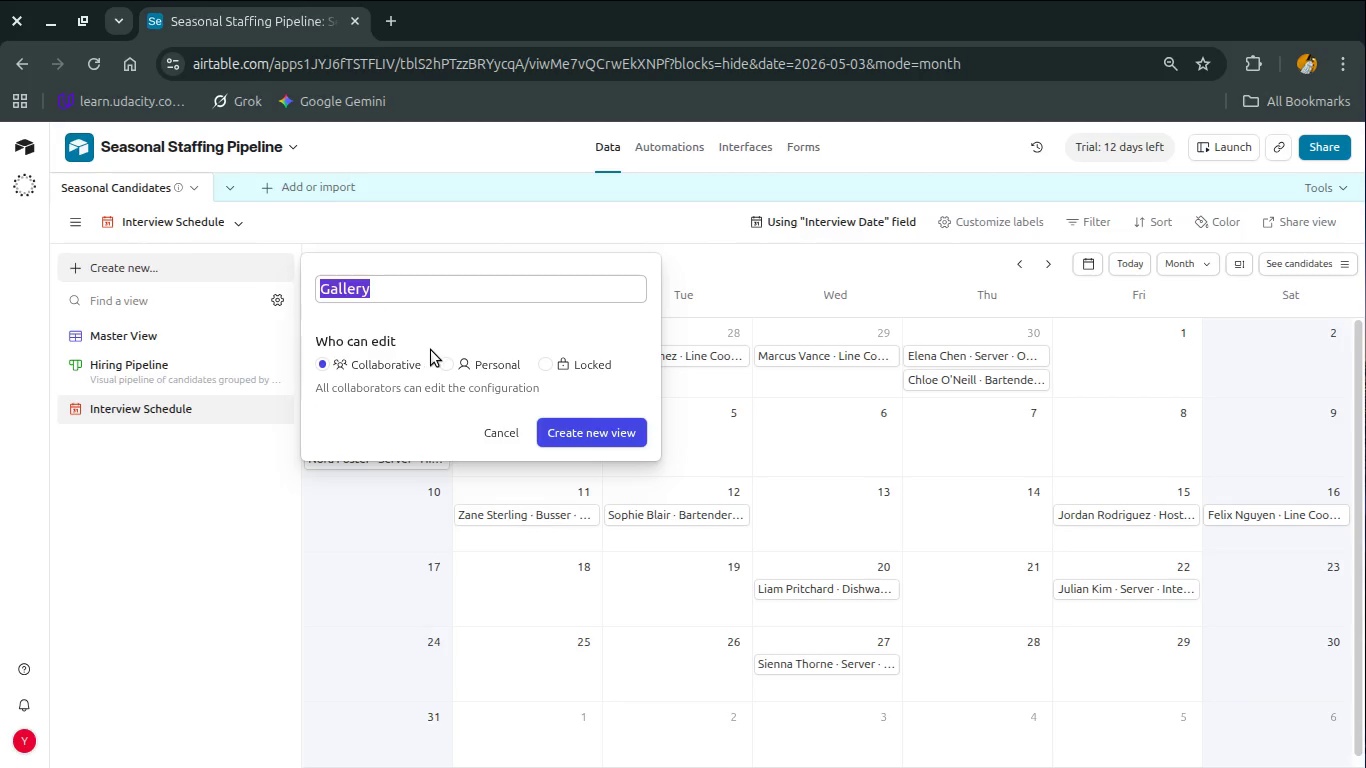 
type(High Potential Candidates)
 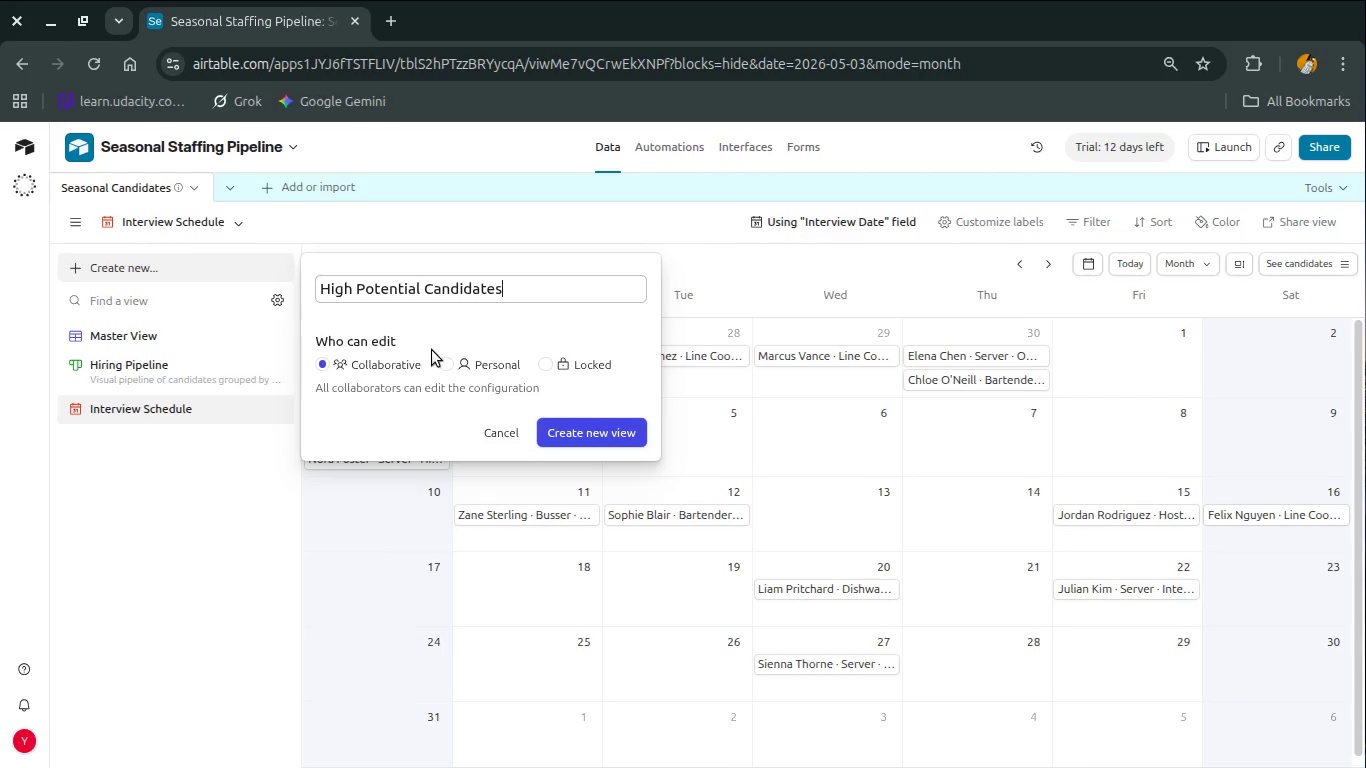 
left_click([574, 436])
 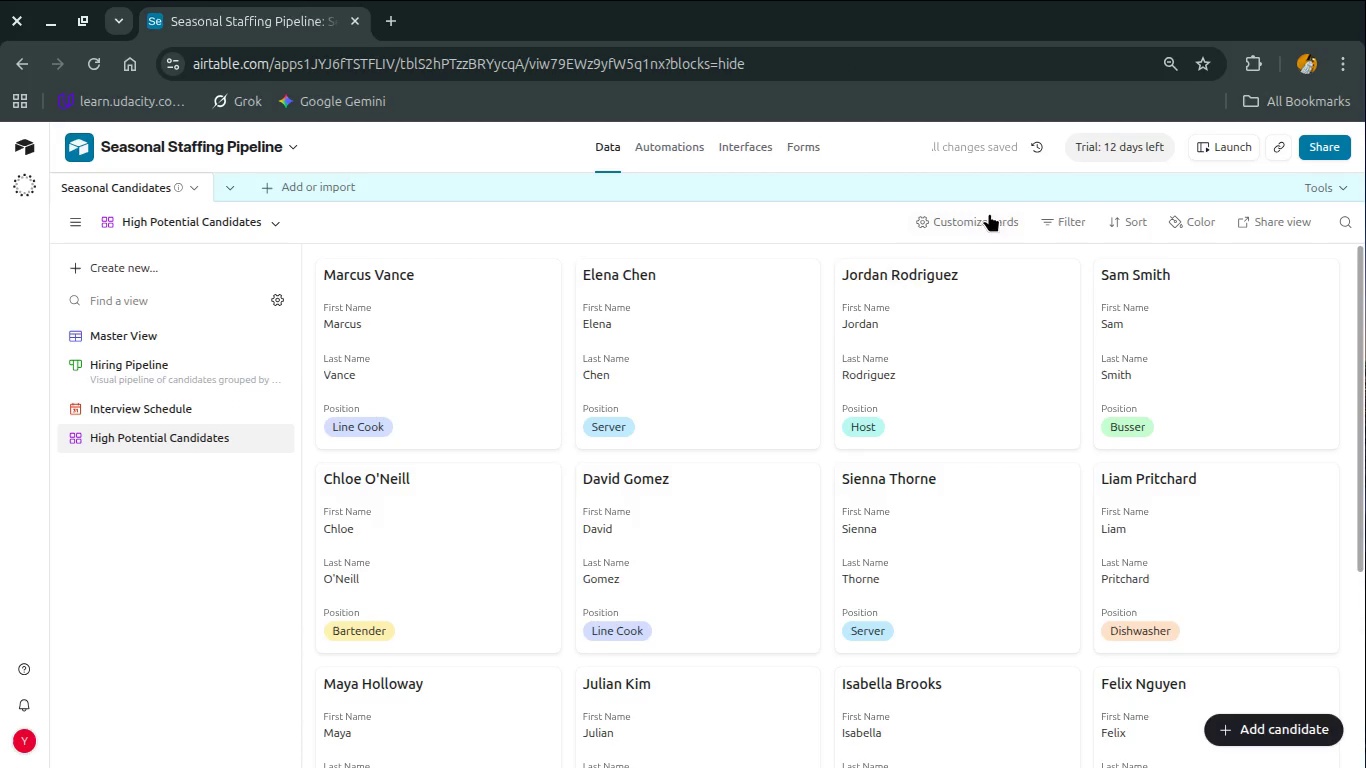 
left_click([1057, 221])
 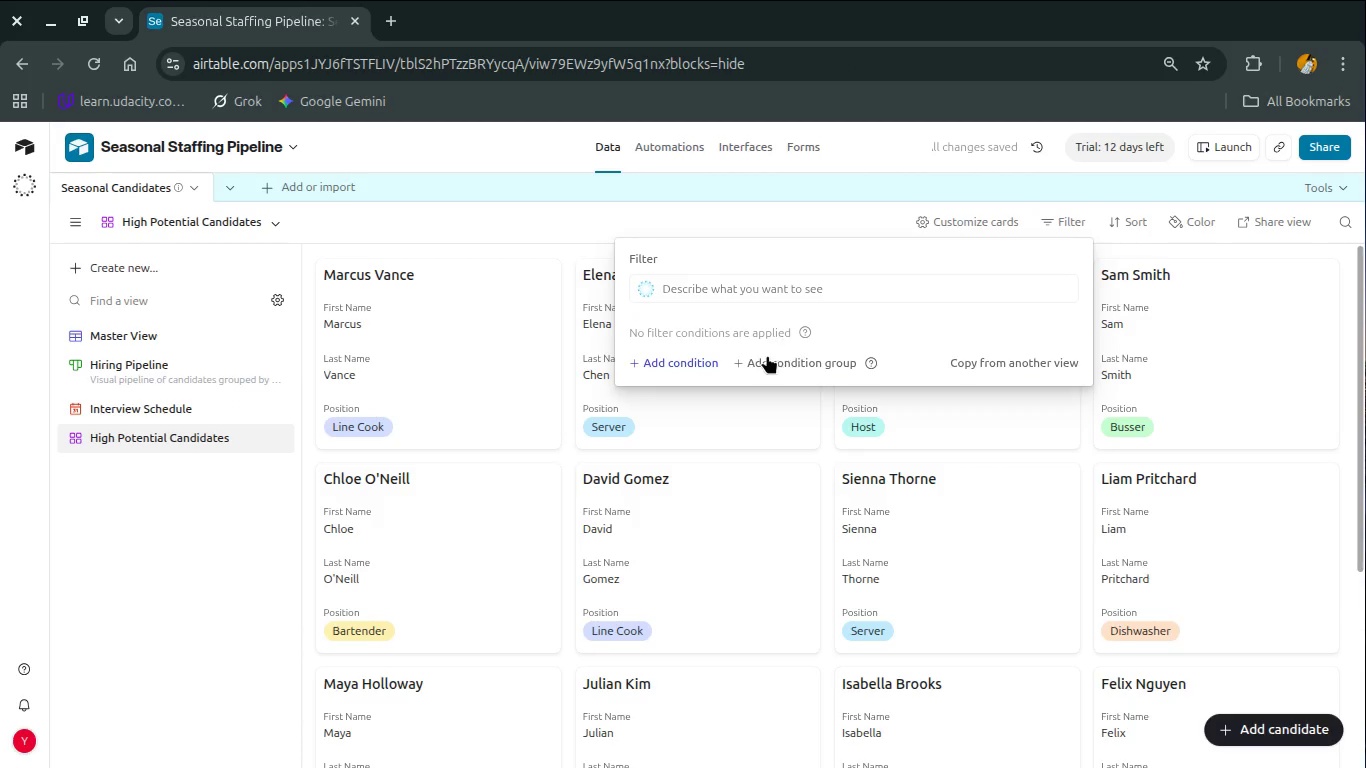 
left_click([696, 362])
 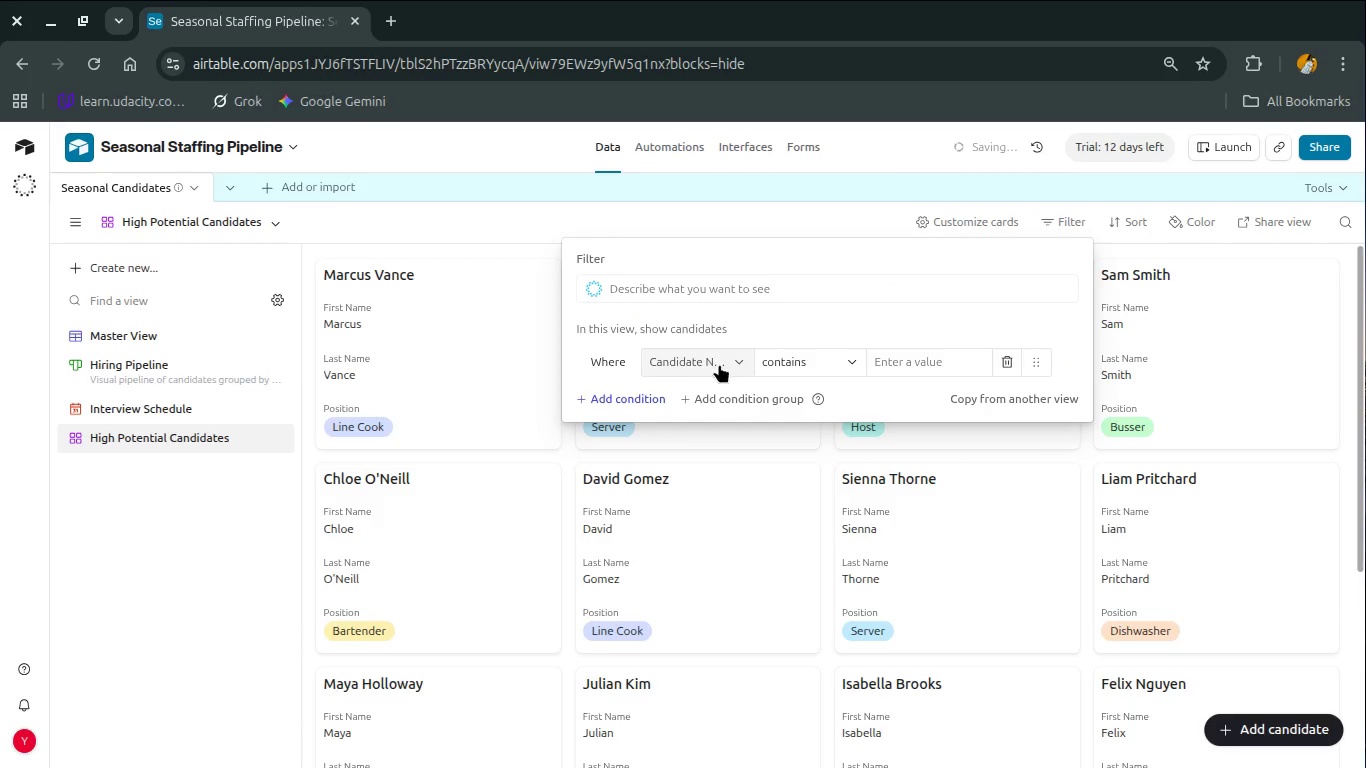 
left_click([721, 364])
 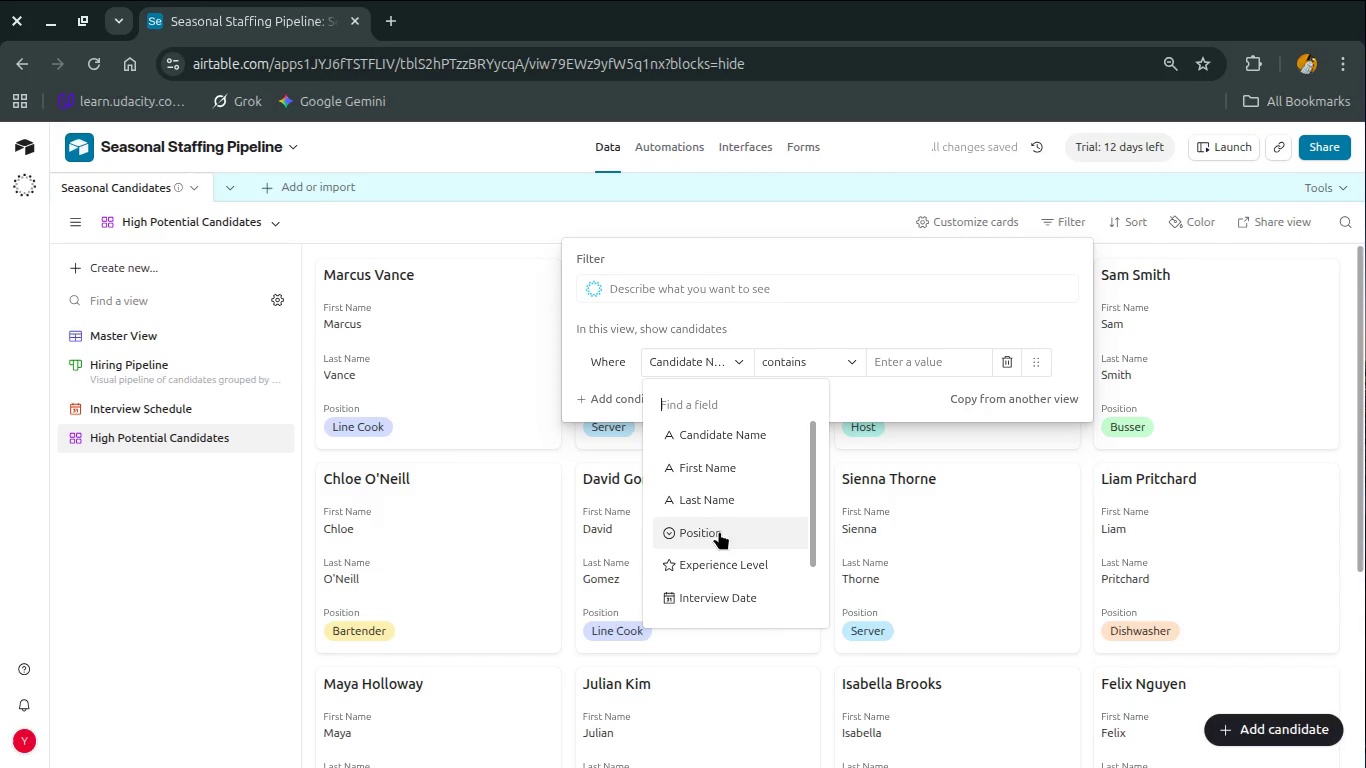 
left_click([713, 565])
 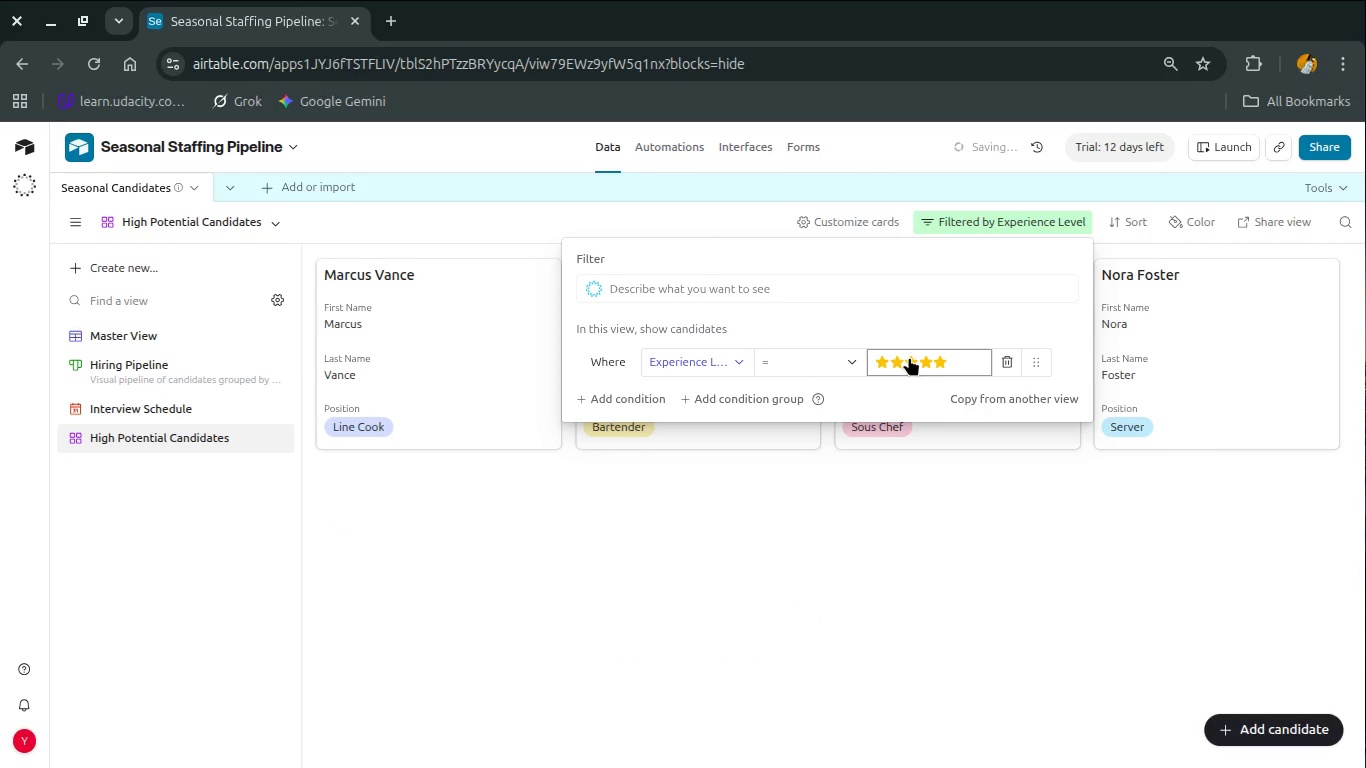 
left_click([919, 358])
 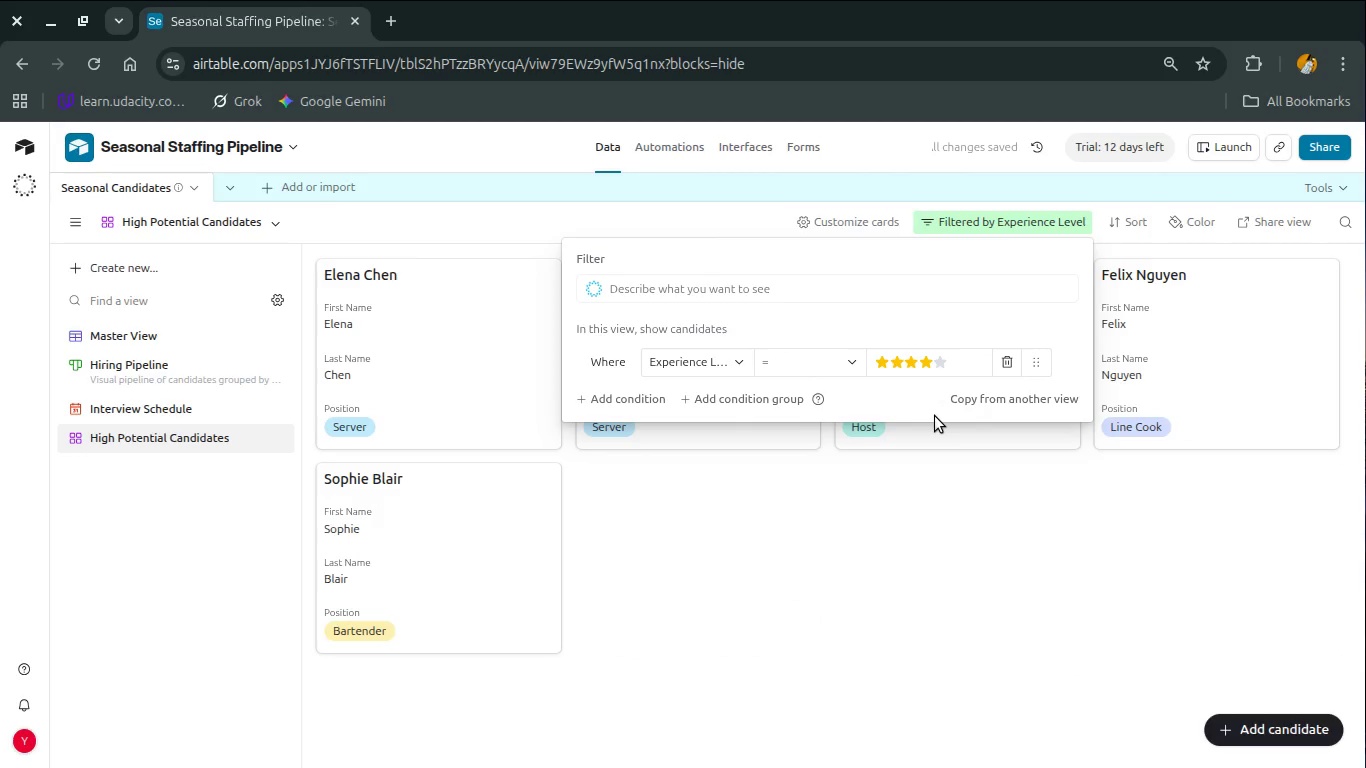 
left_click([805, 366])
 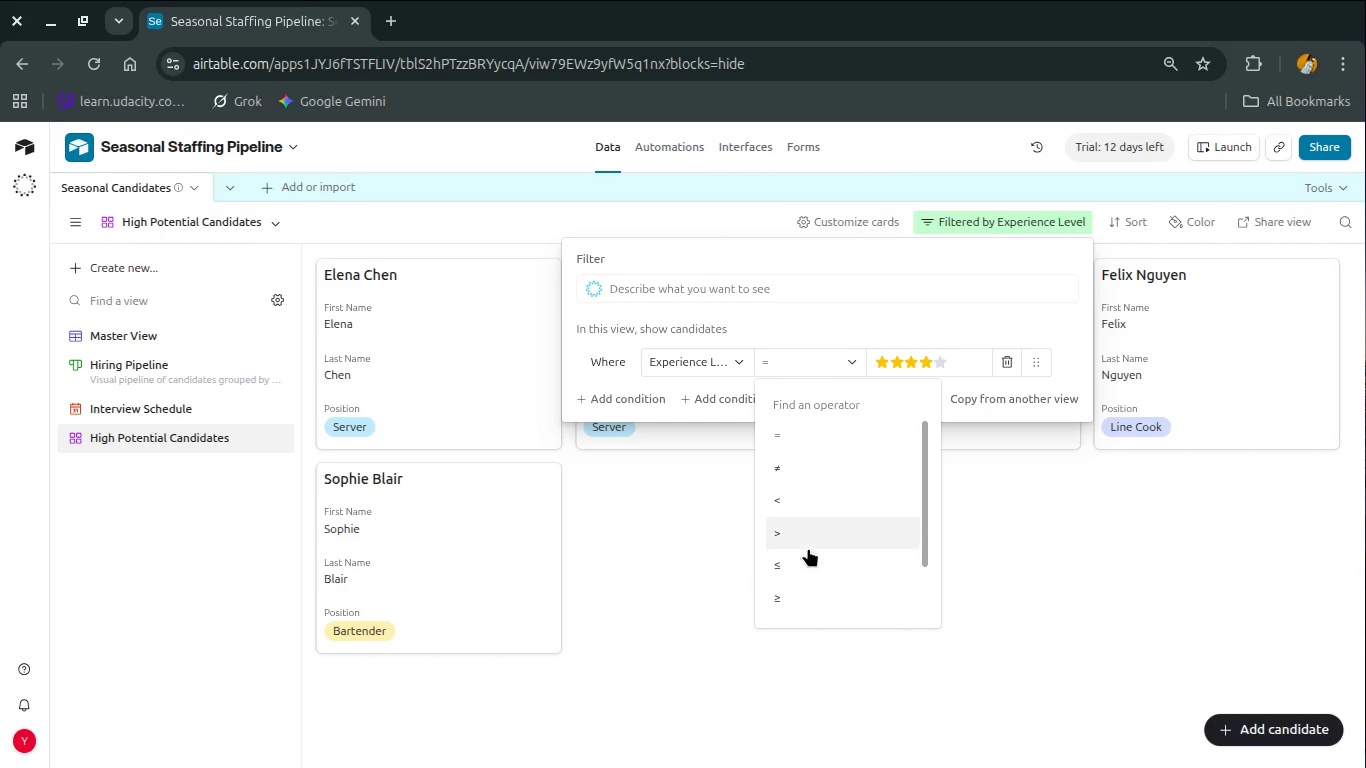 
left_click([796, 591])
 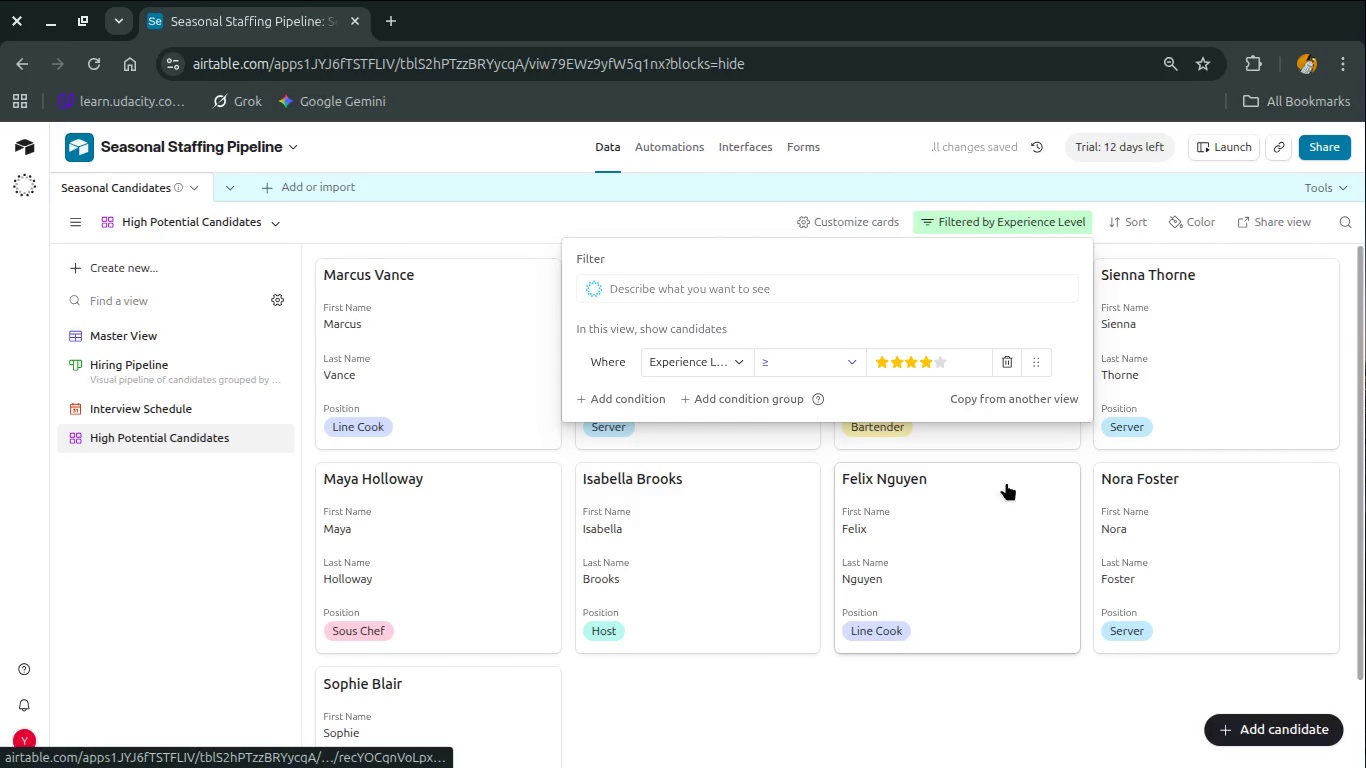 
left_click([831, 453])
 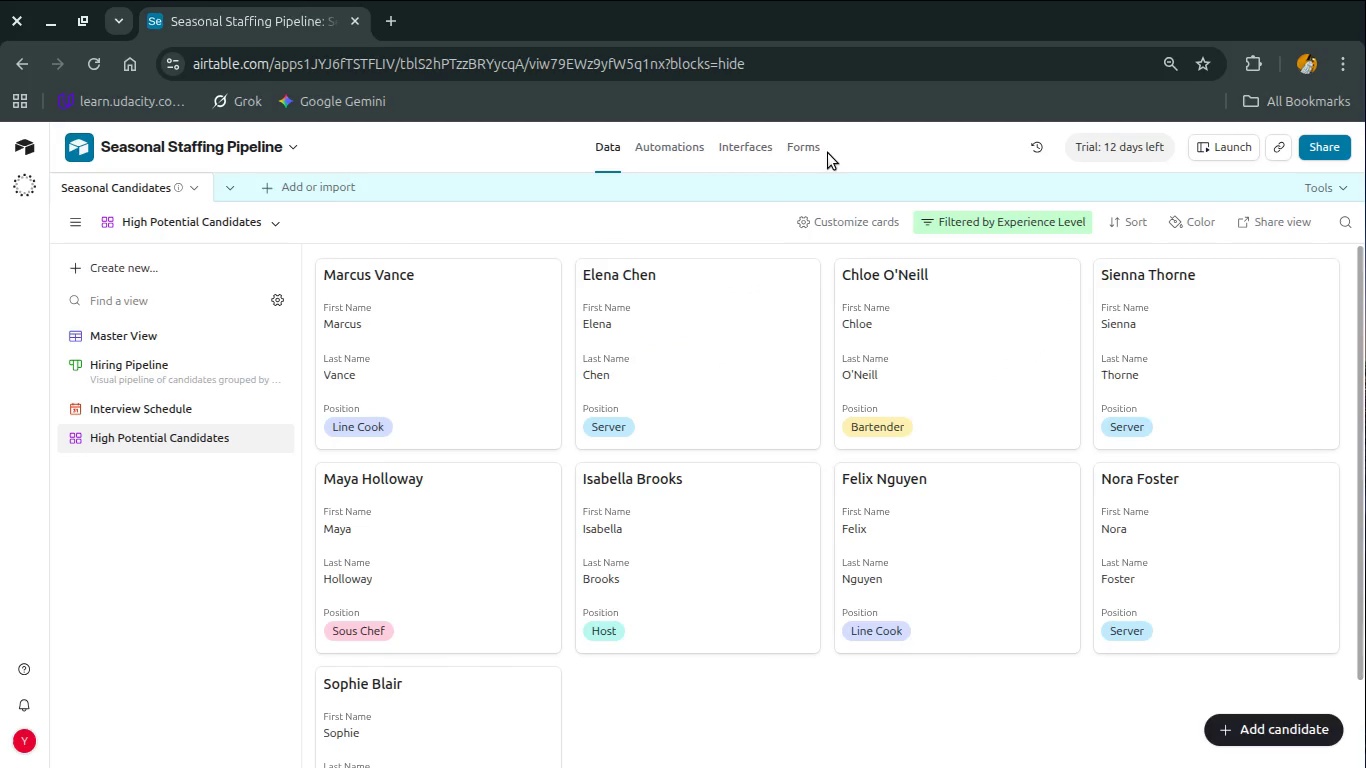 
left_click([820, 223])
 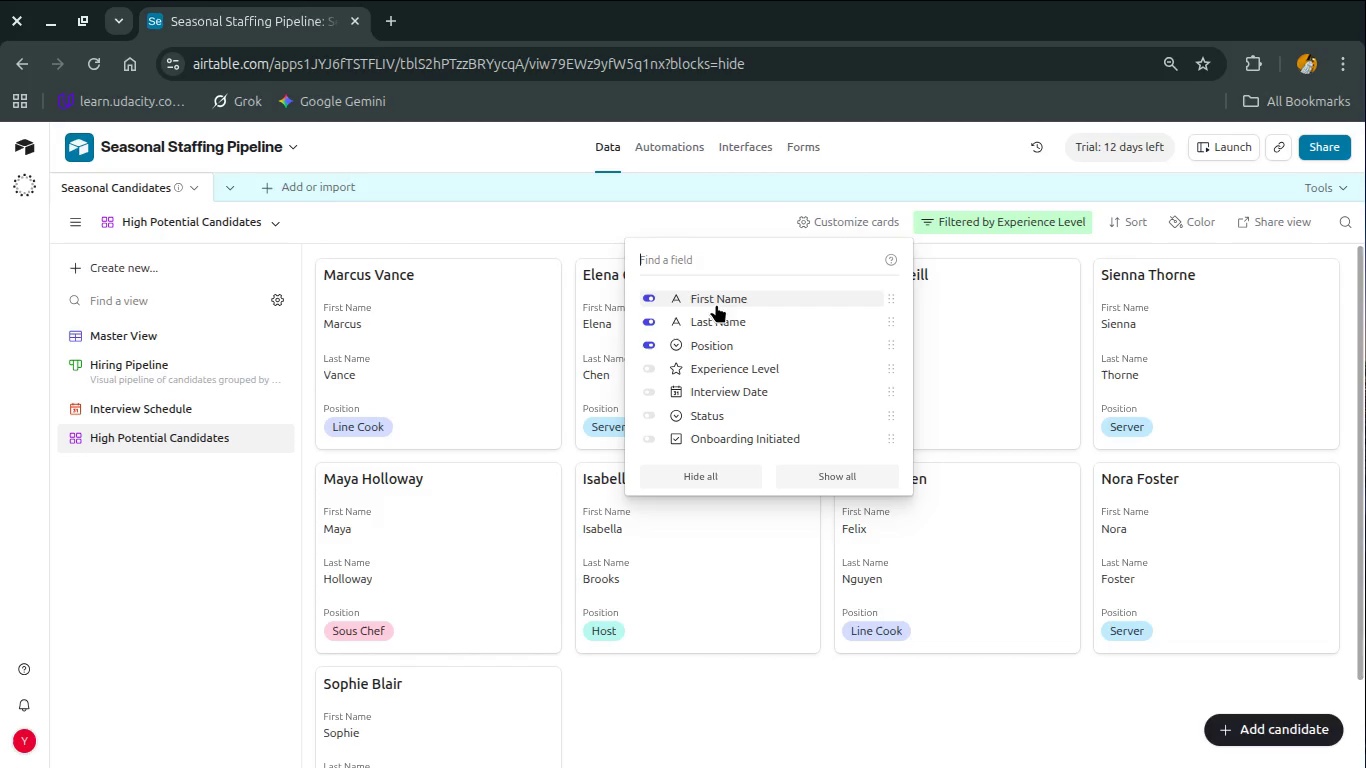 
left_click([724, 297])
 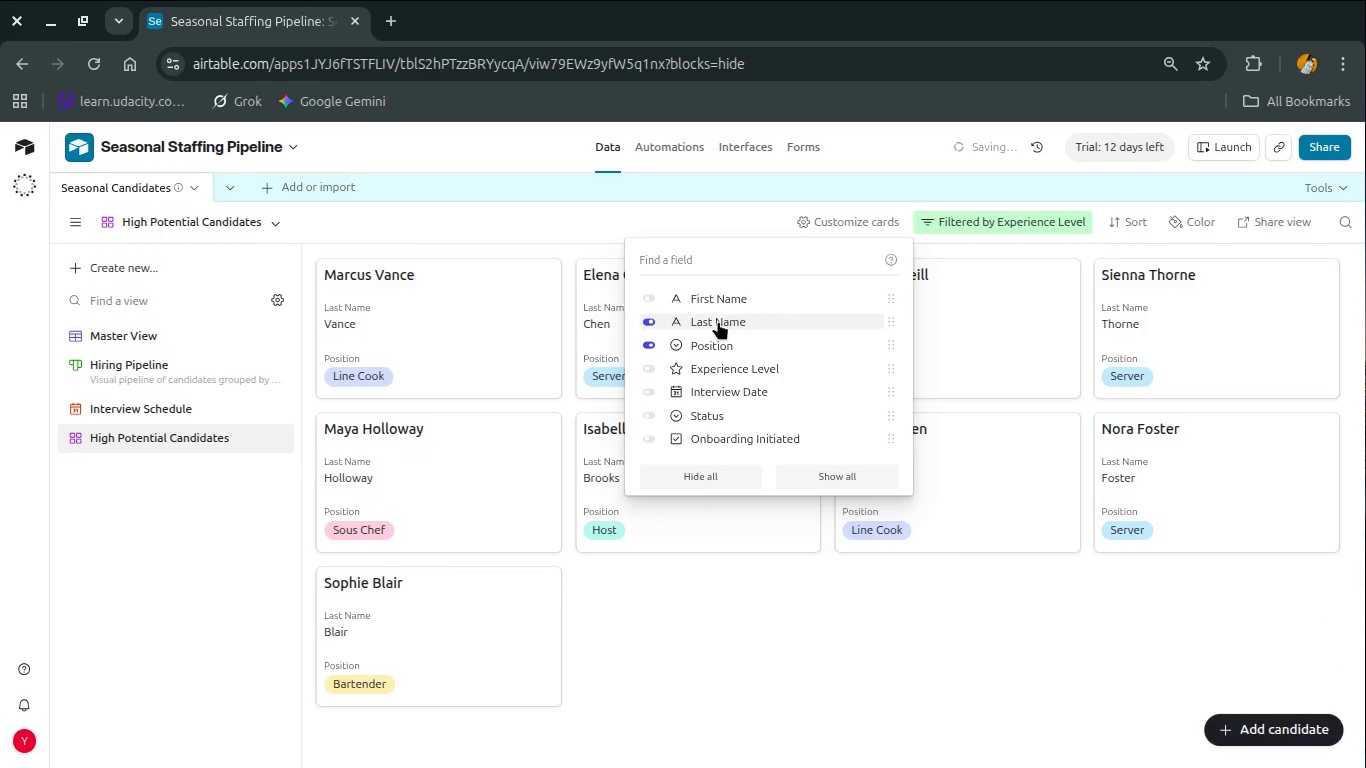 
left_click([718, 321])
 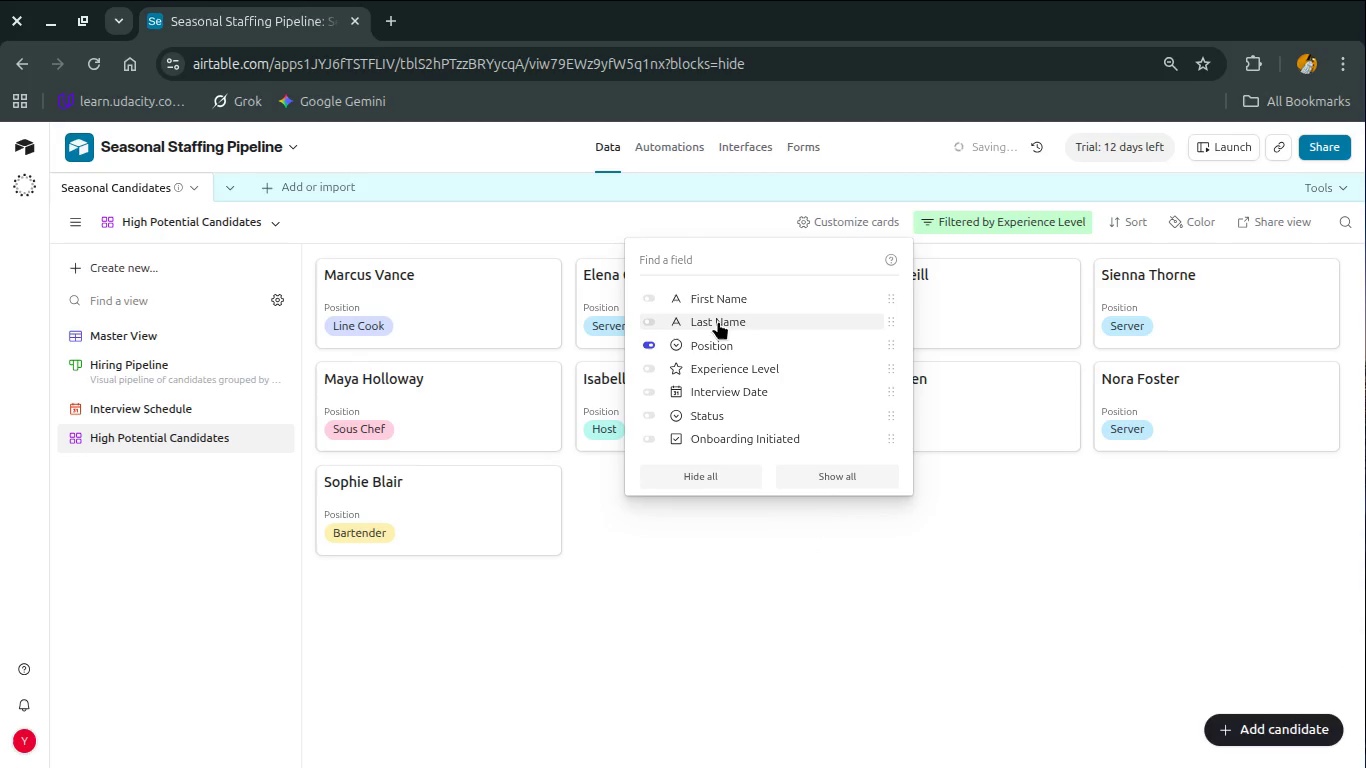 
mouse_move([707, 347])
 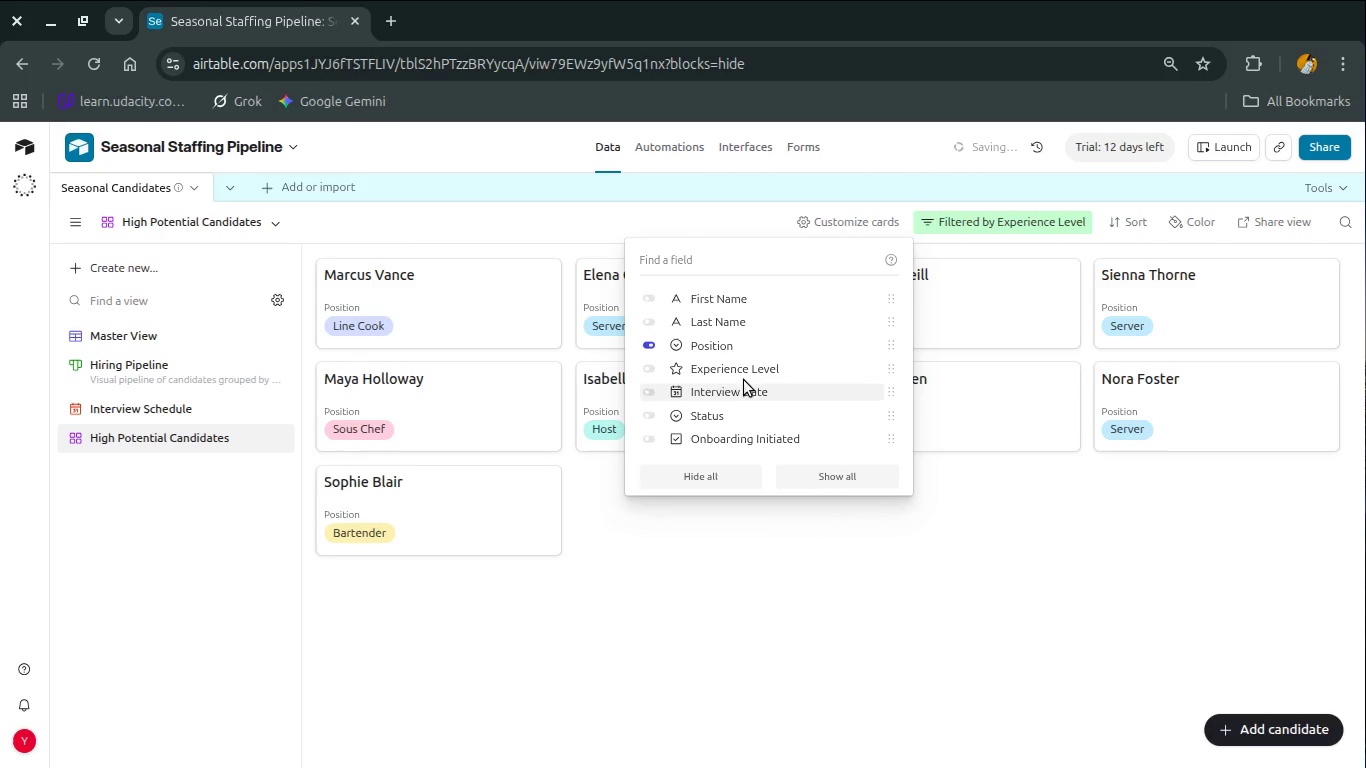 
left_click([746, 377])
 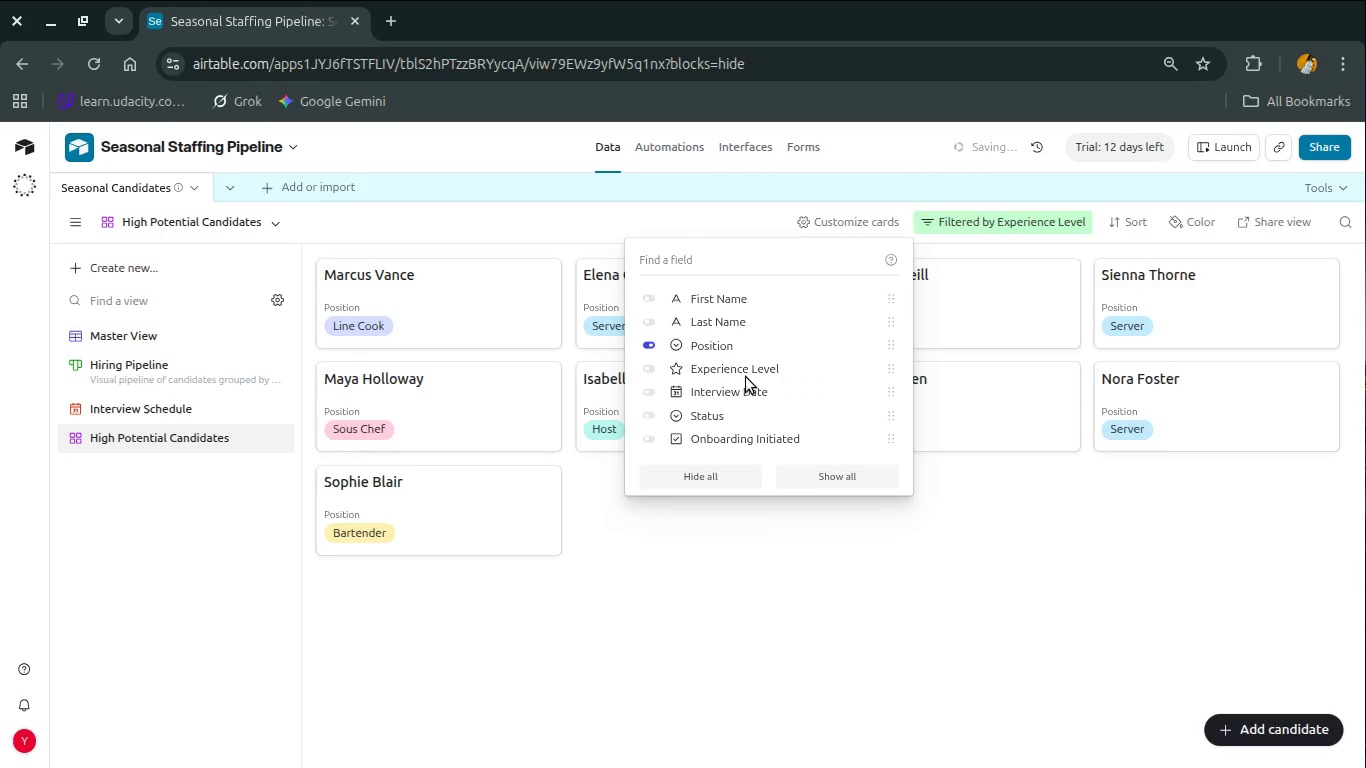 
left_click([746, 377])
 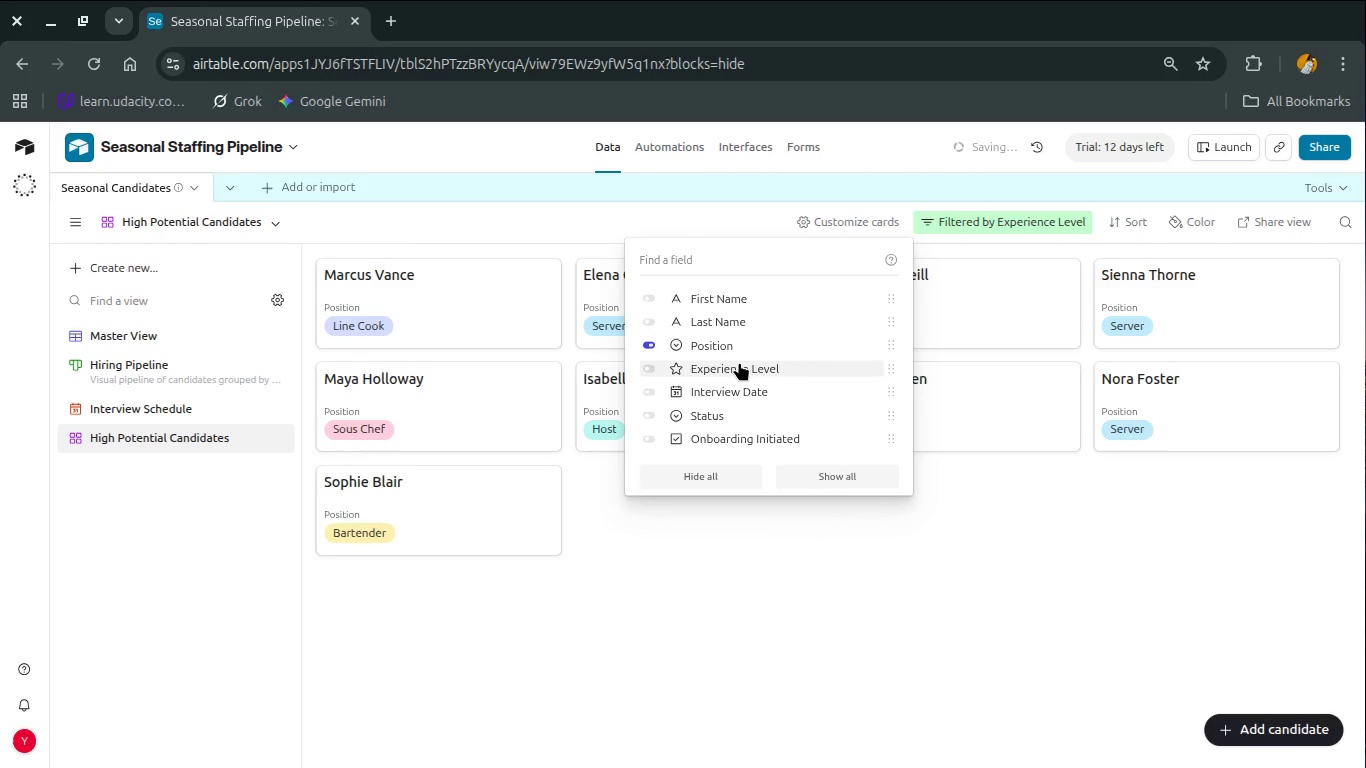 
left_click([739, 362])
 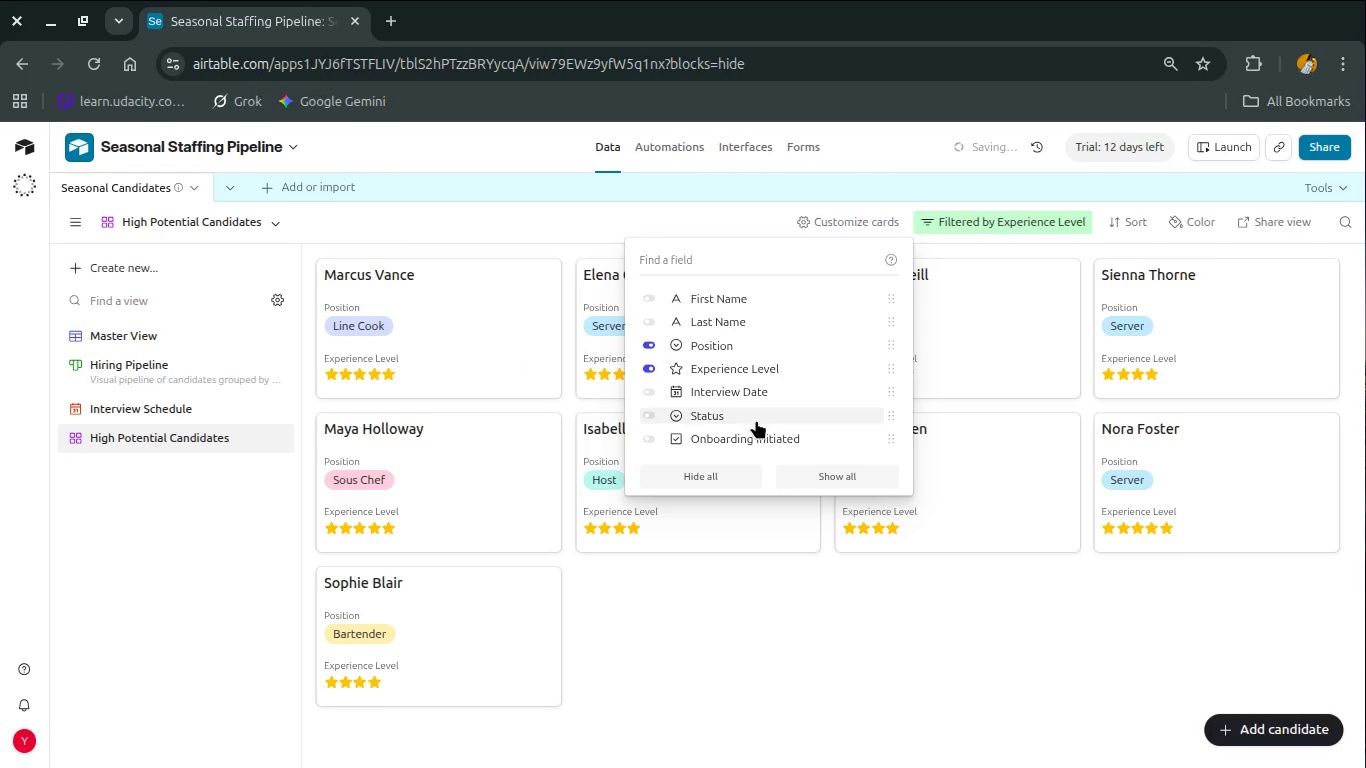 
left_click([747, 414])
 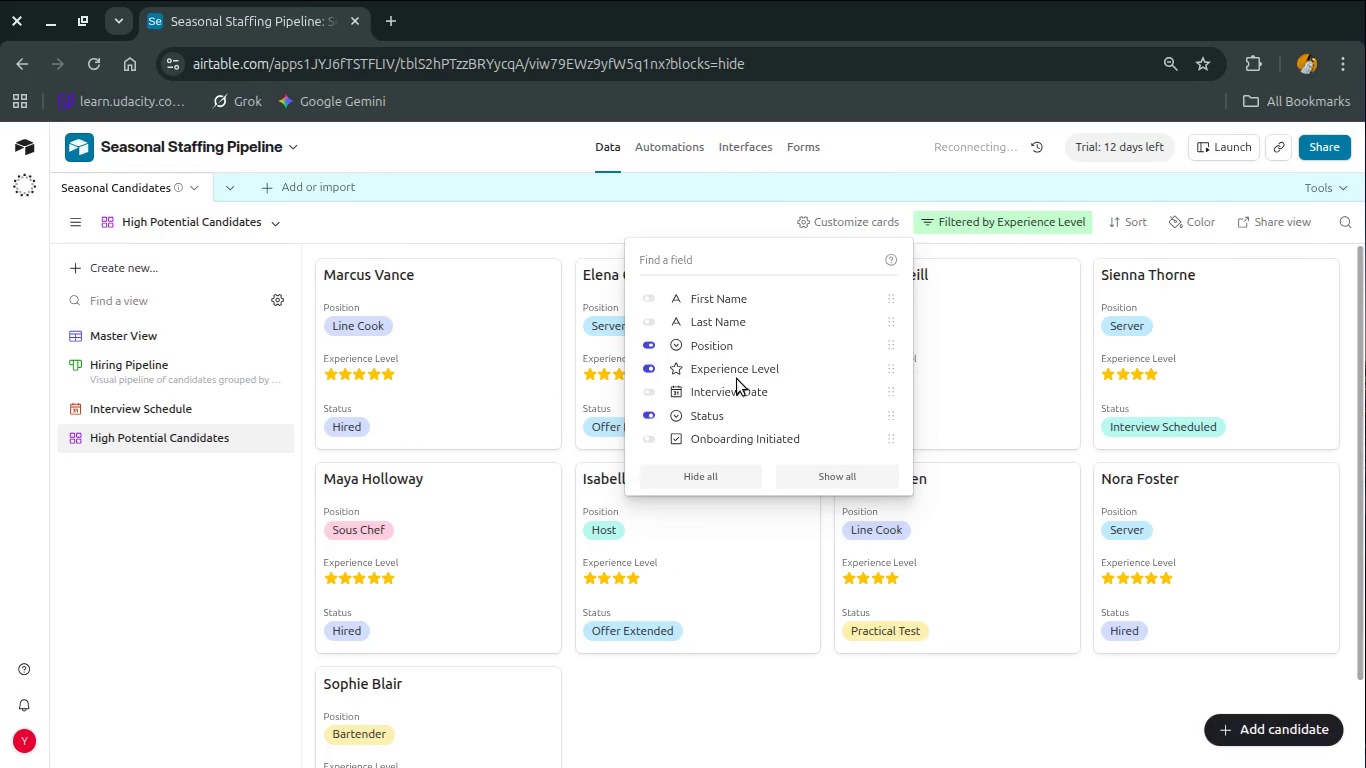 
wait(5.1)
 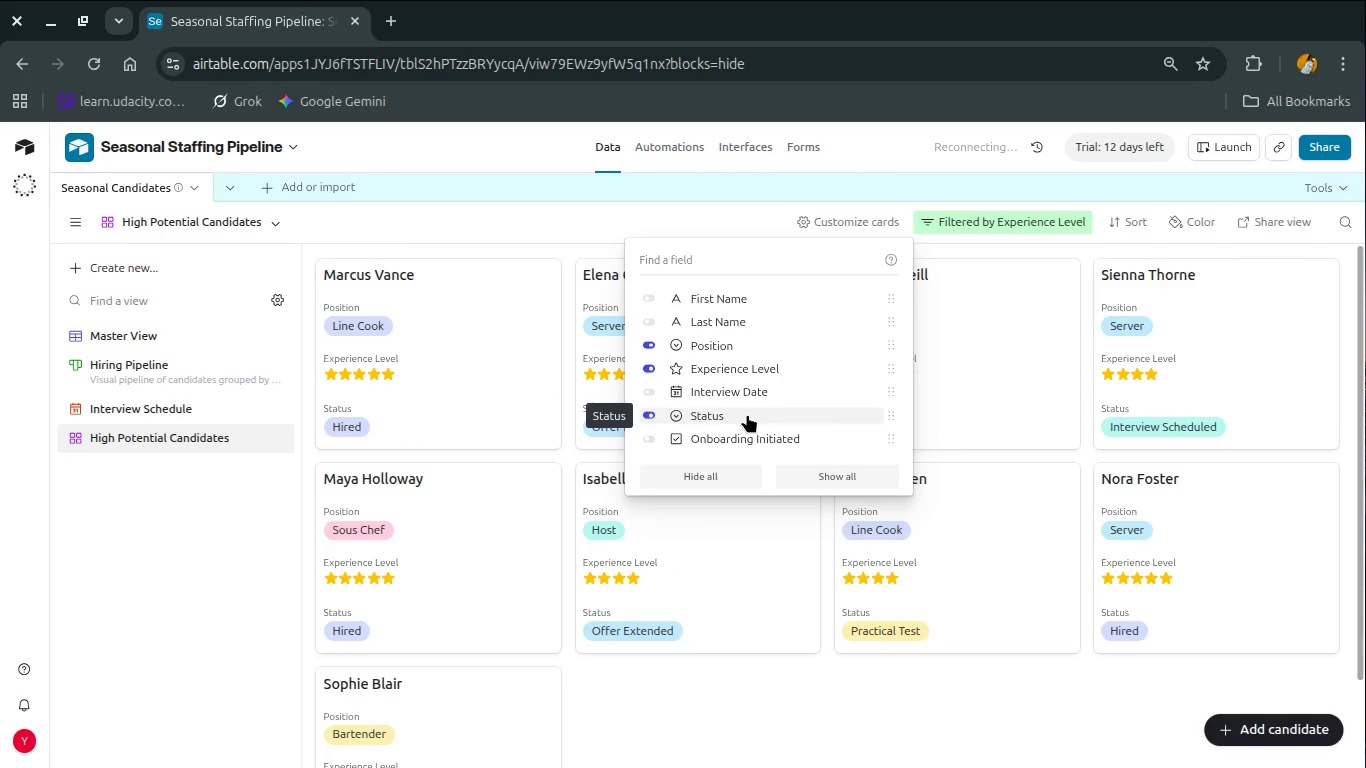 
left_click([569, 458])
 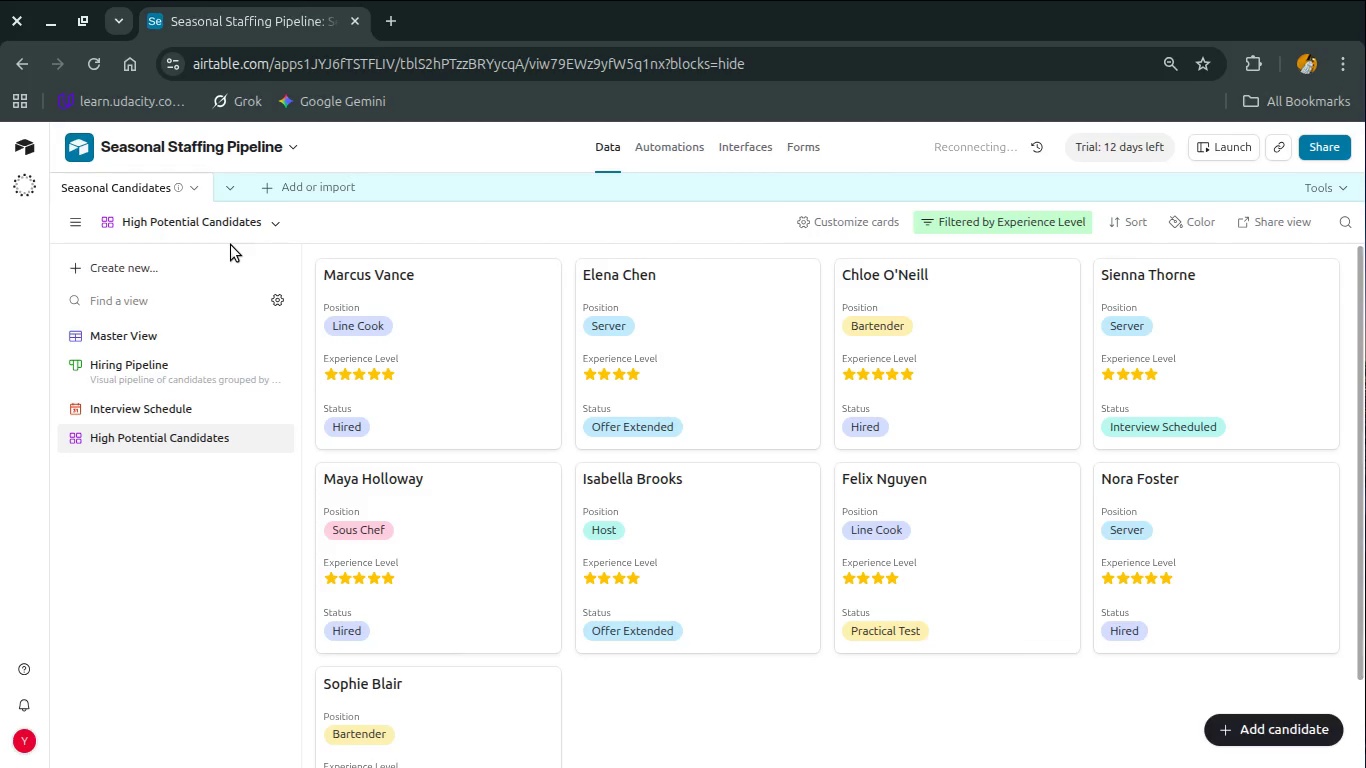 
wait(12.54)
 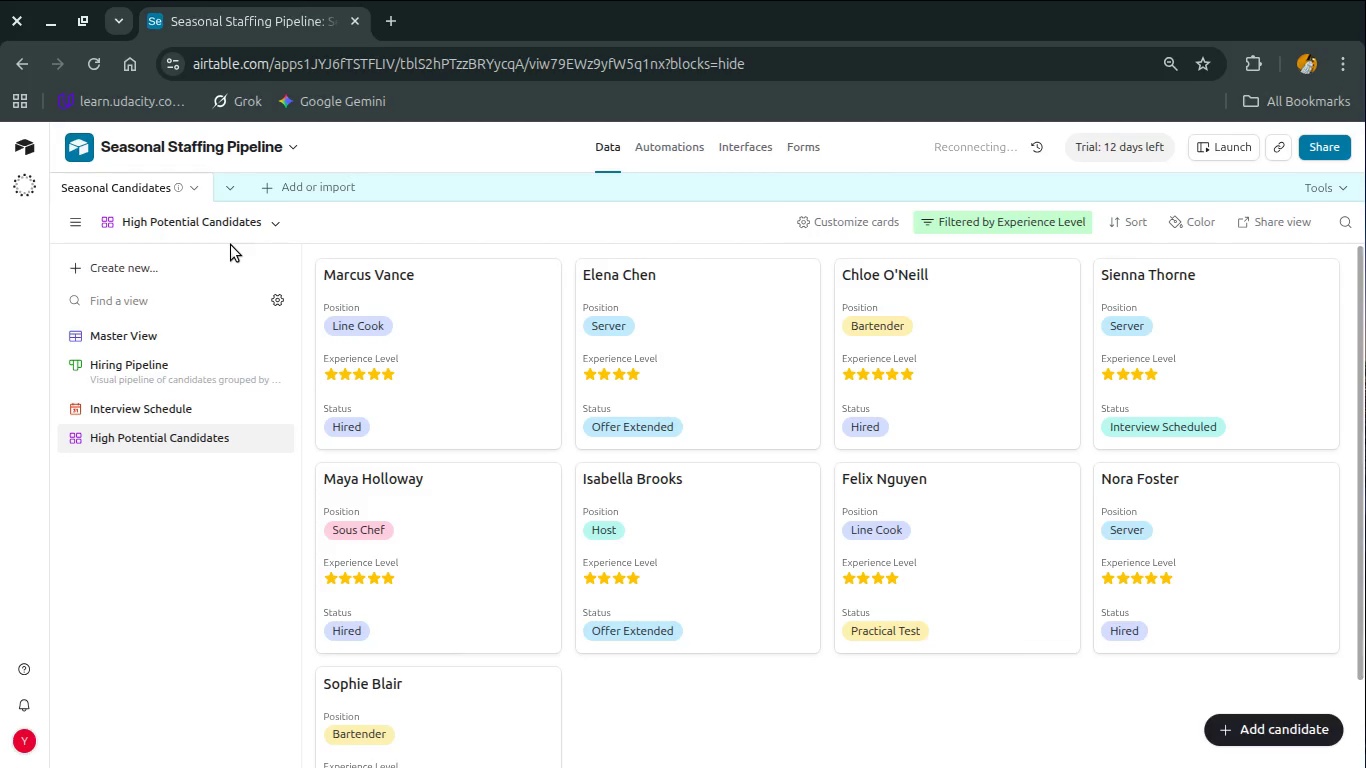 
left_click([280, 222])
 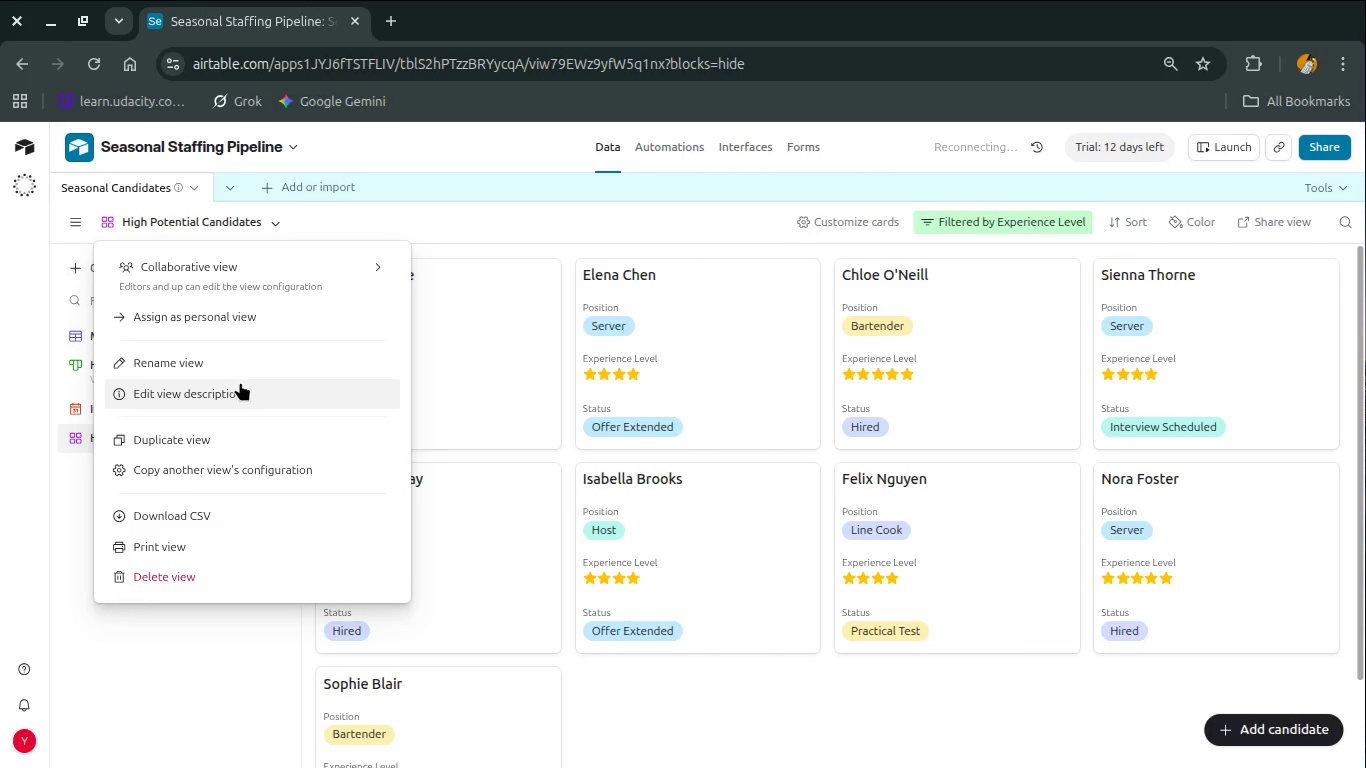 
left_click([239, 384])
 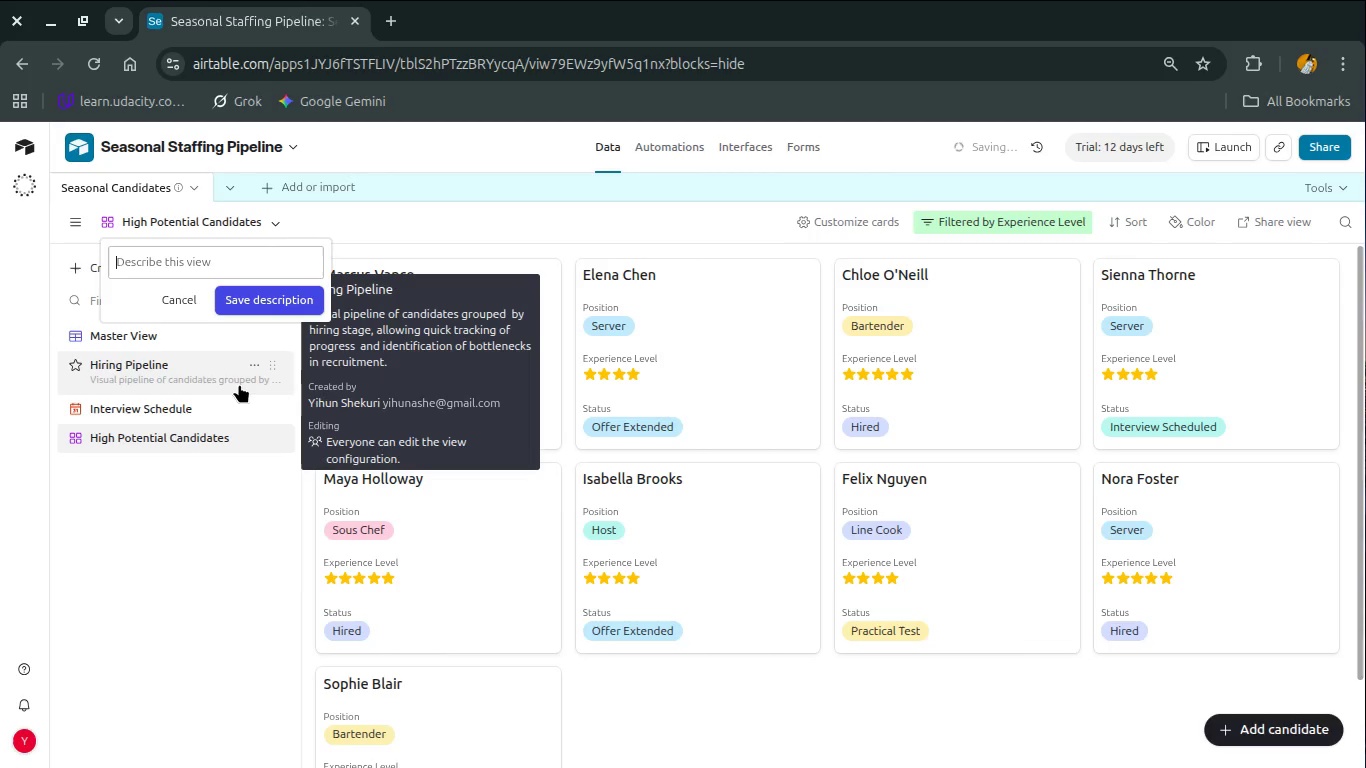 
hold_key(key=CapsLock, duration=0.45)
 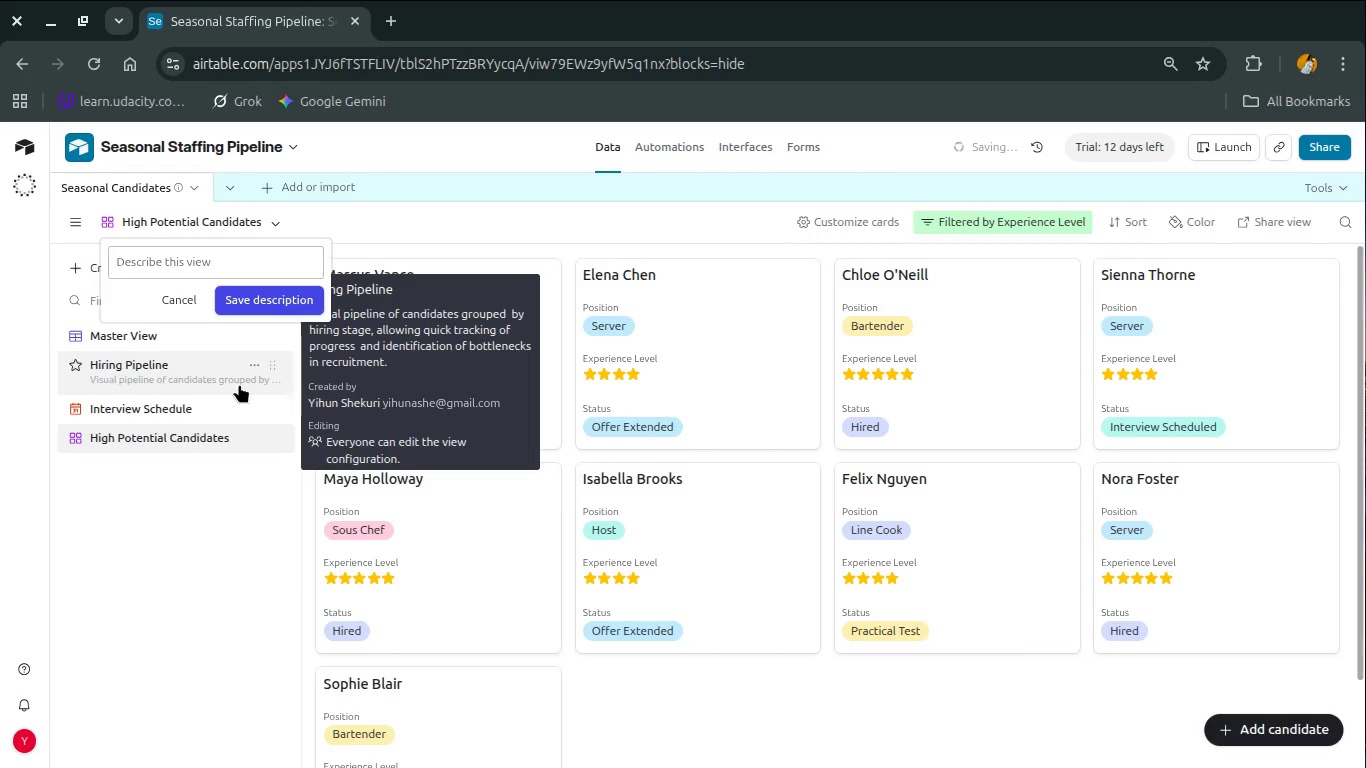 
type(Highlights )
 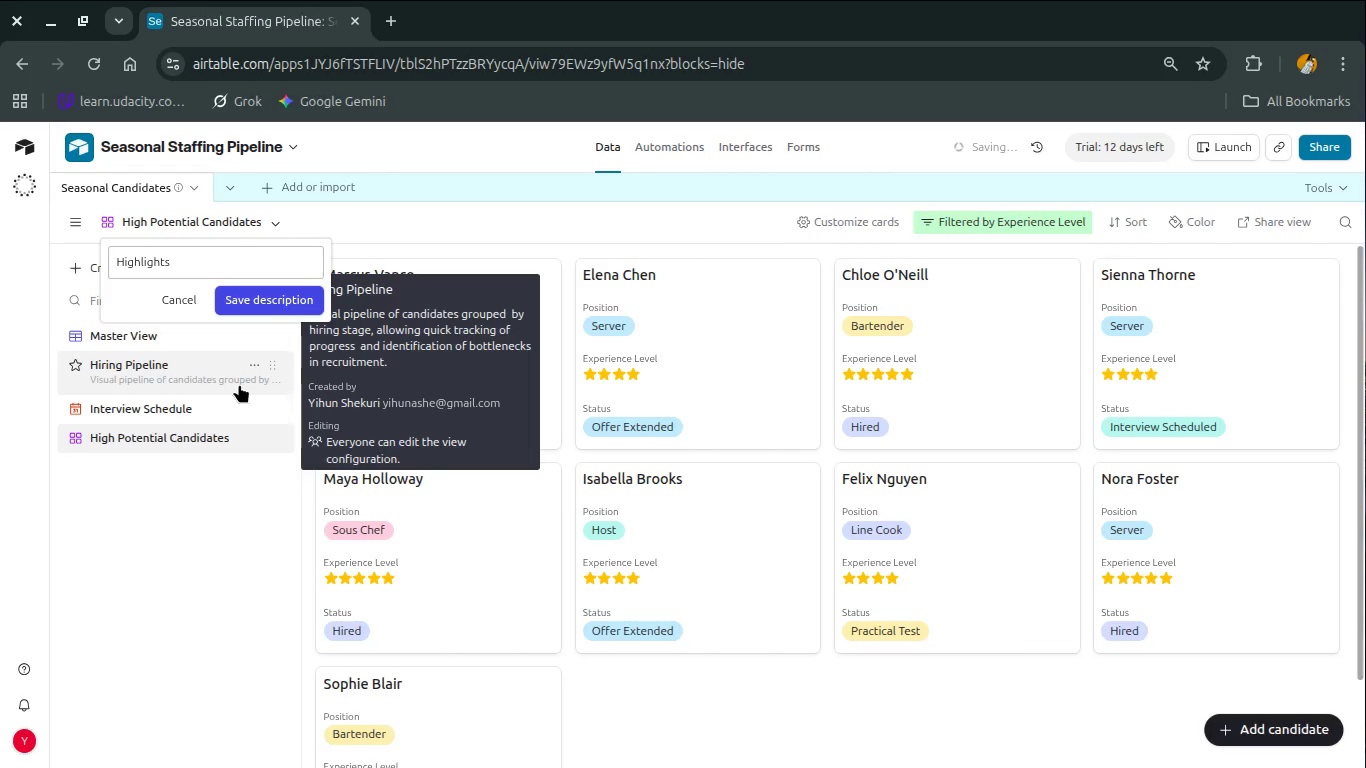 
type(candidates with str)
key(Backspace)
type(ong )
key(Backspace)
key(Backspace)
key(Backspace)
key(Backspace)
type(rong expeie)
key(Backspace)
key(Backspace)
type(rience )
 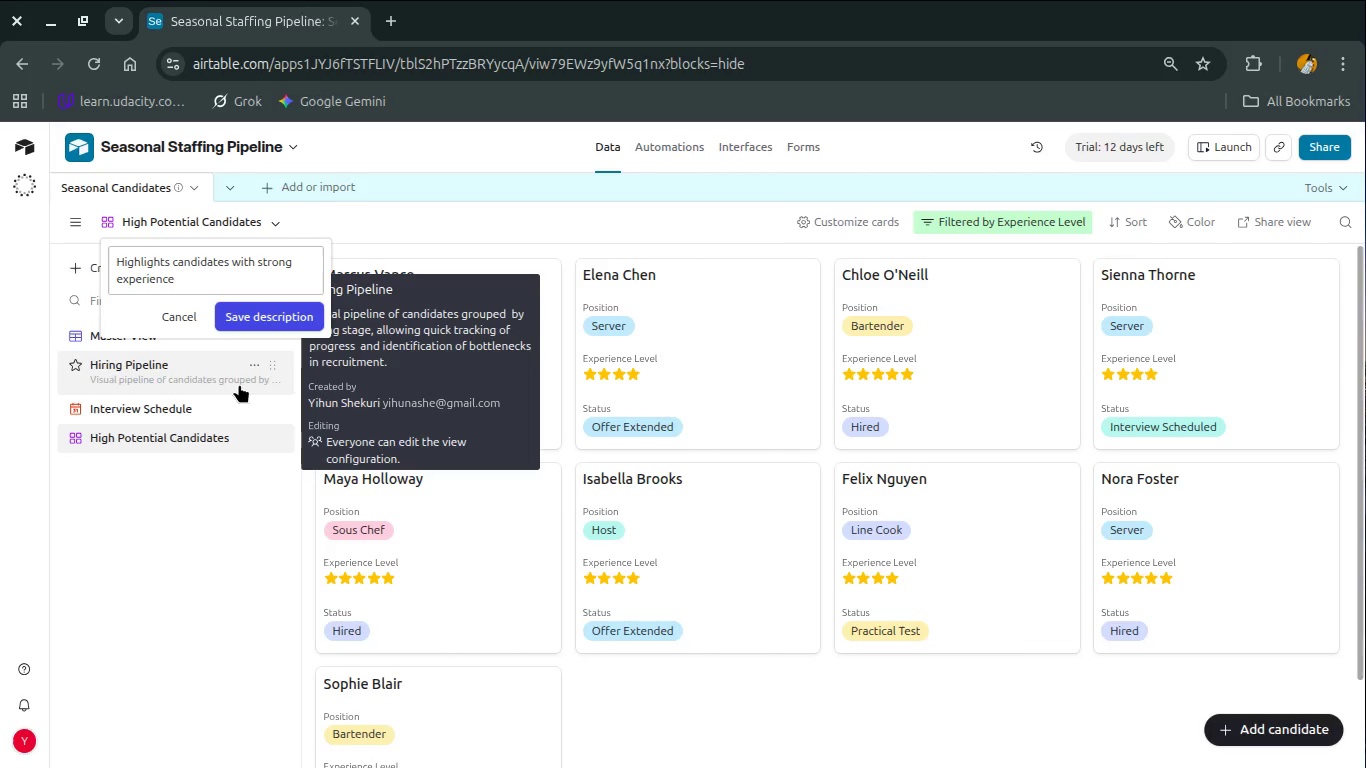 
wait(6.79)
 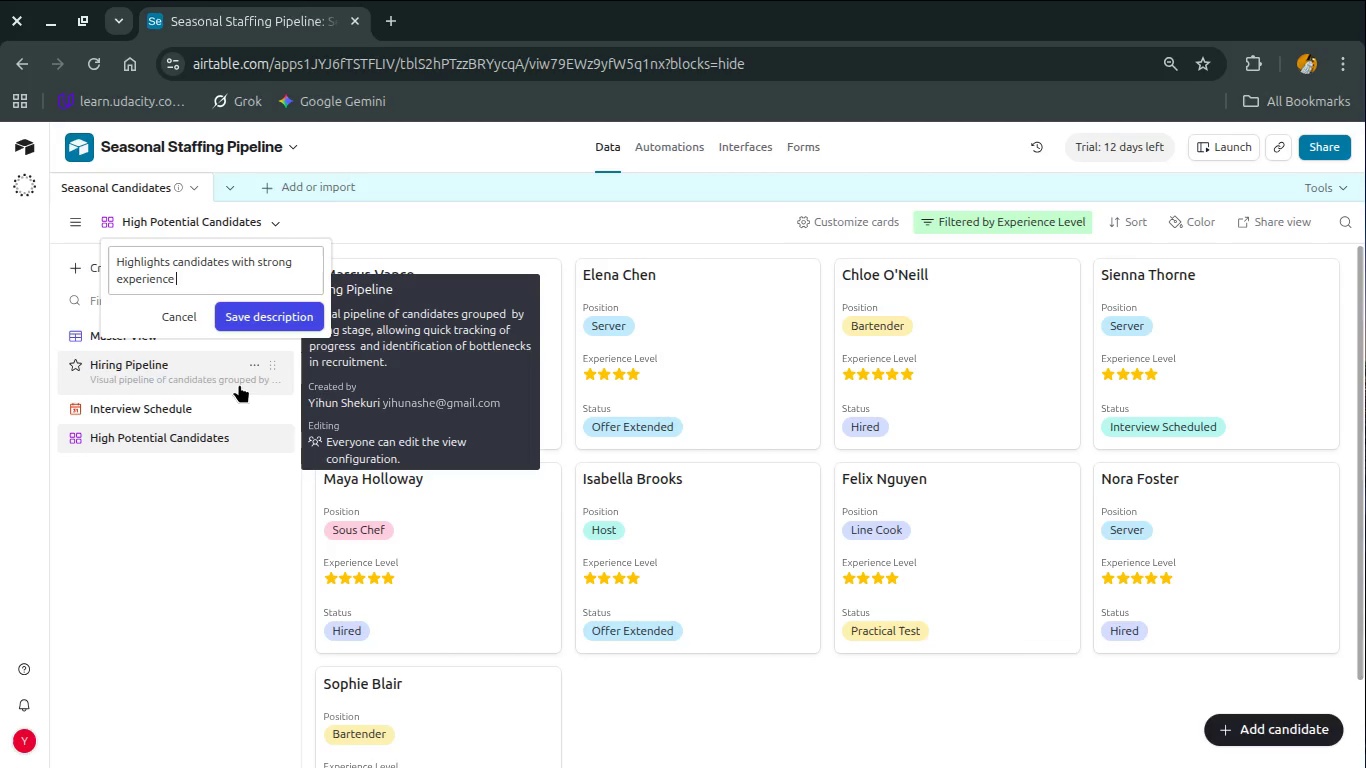 
type((4 or 5 stars) to help prioritize top talent  during highring )
key(Backspace)
key(Backspace)
key(Backspace)
key(Backspace)
key(Backspace)
key(Backspace)
key(Backspace)
type(ring process)
 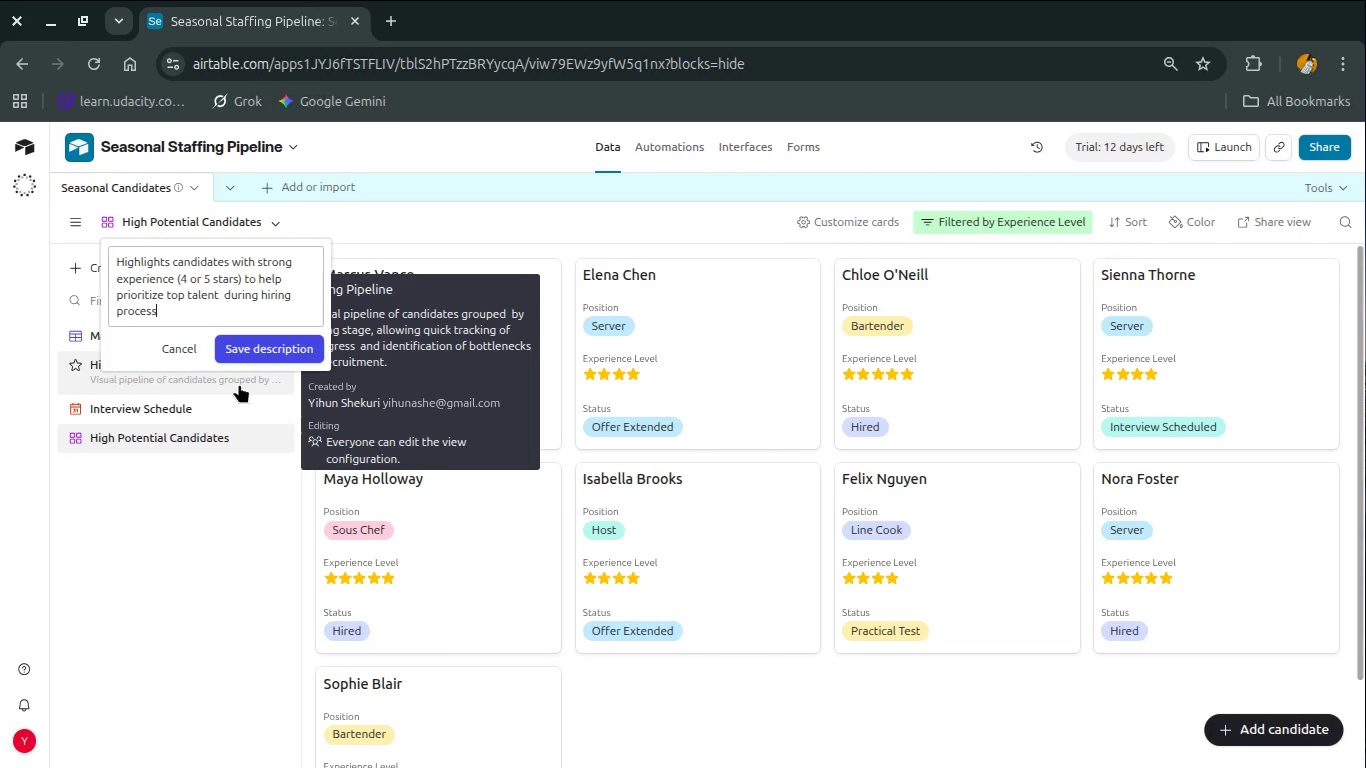 
key(Control+Backspace)
 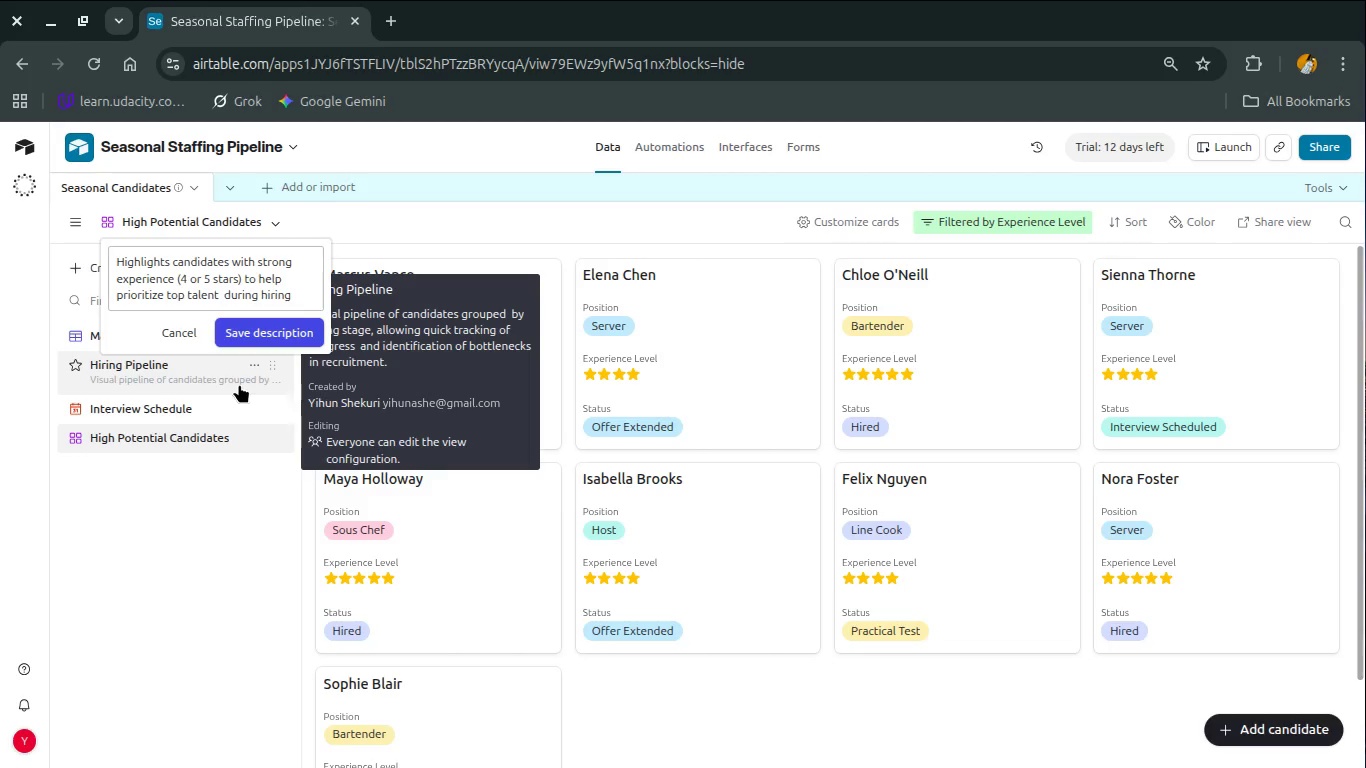 
type(decis)
key(Backspace)
key(Backspace)
type(sns.)
 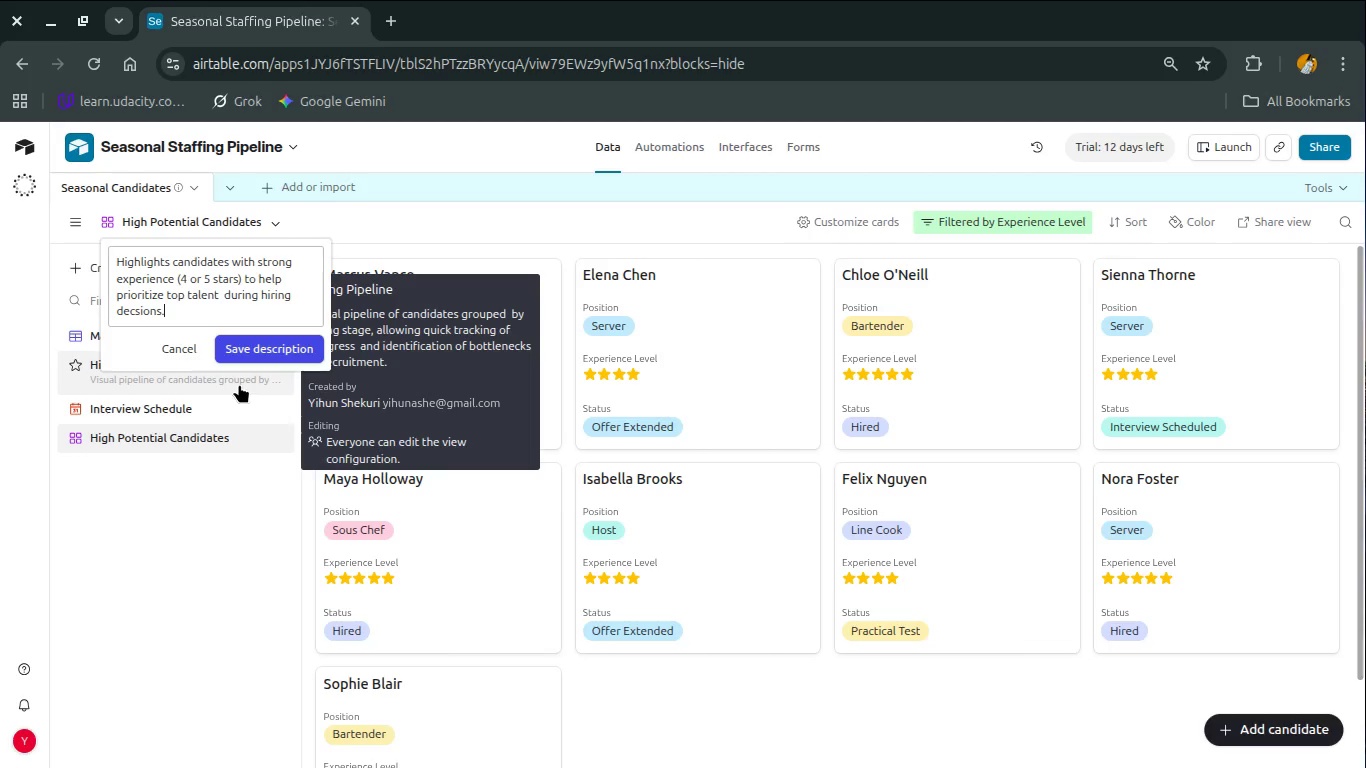 
hold_key(key=O, duration=0.3)
 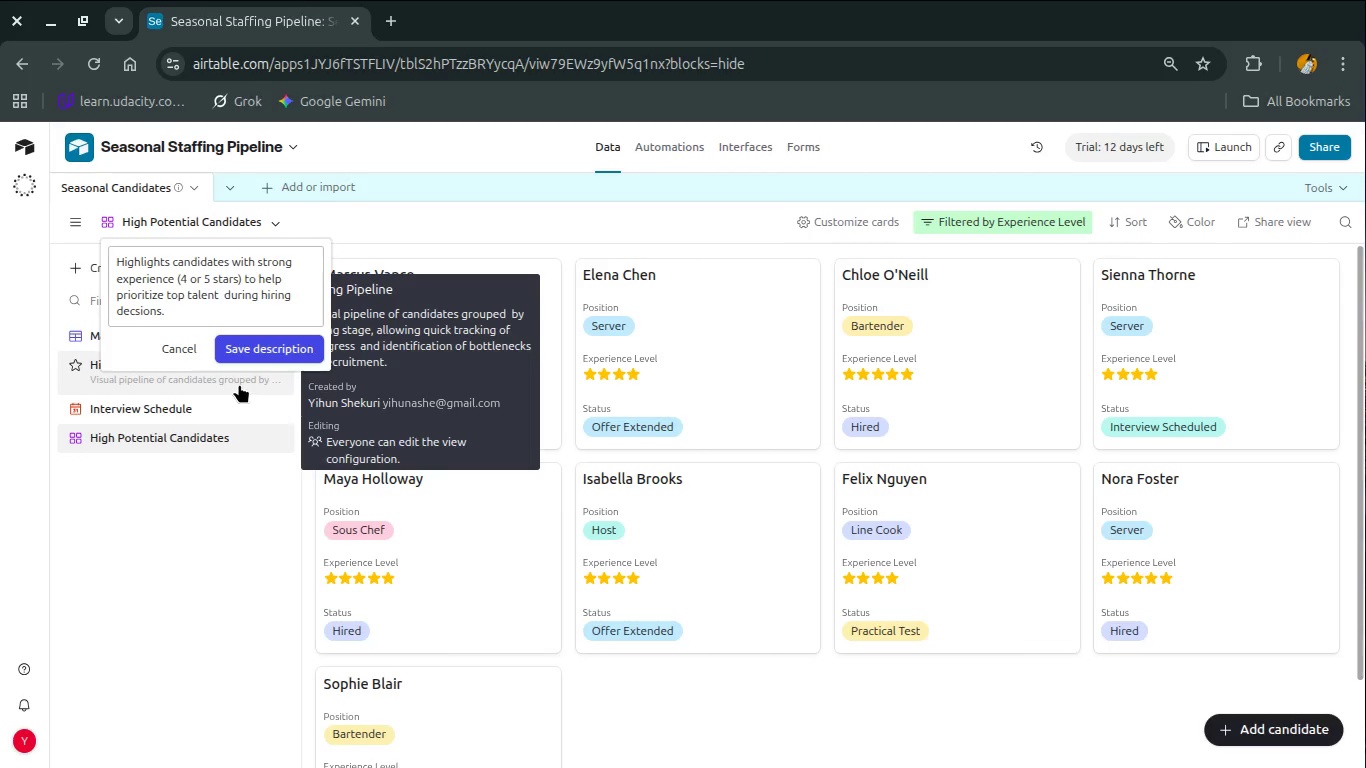 
left_click([249, 344])
 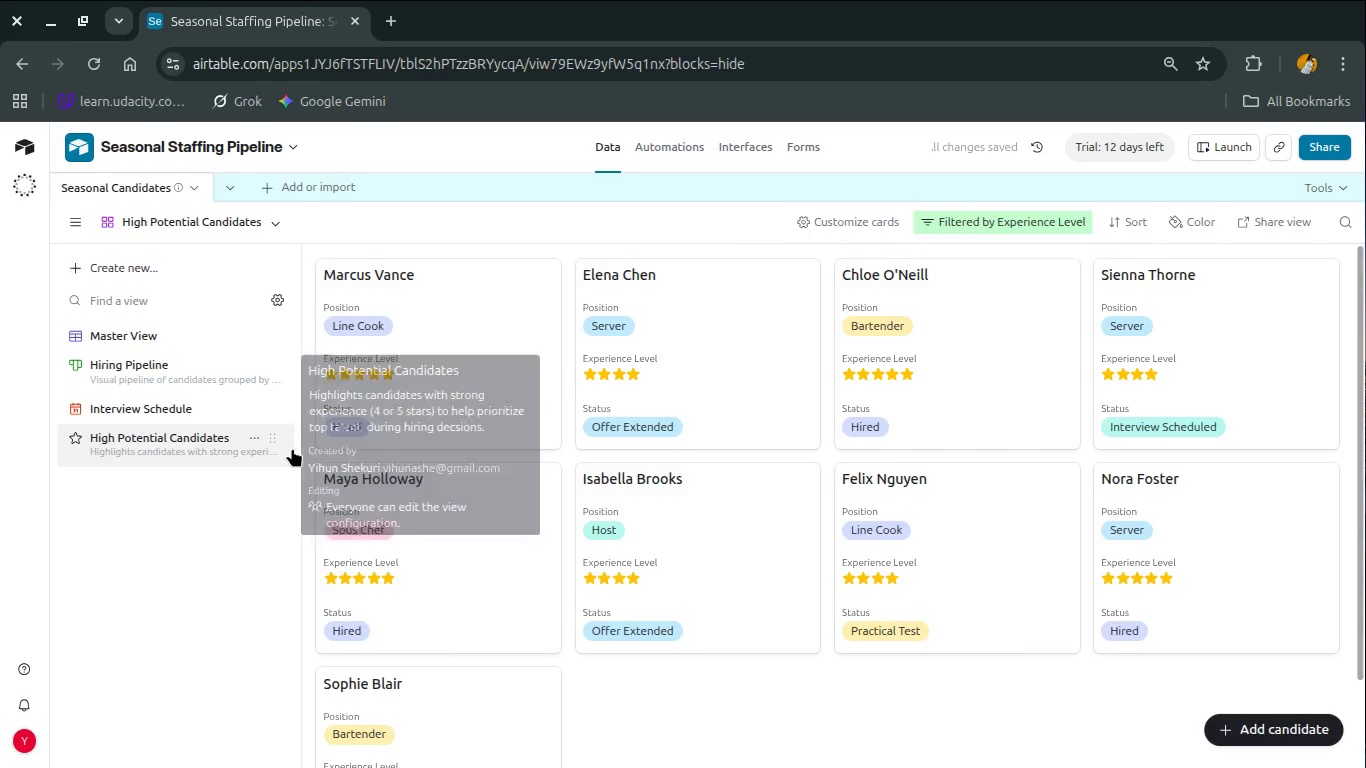 
left_click_drag(start_coordinate=[269, 436], to_coordinate=[273, 399])
 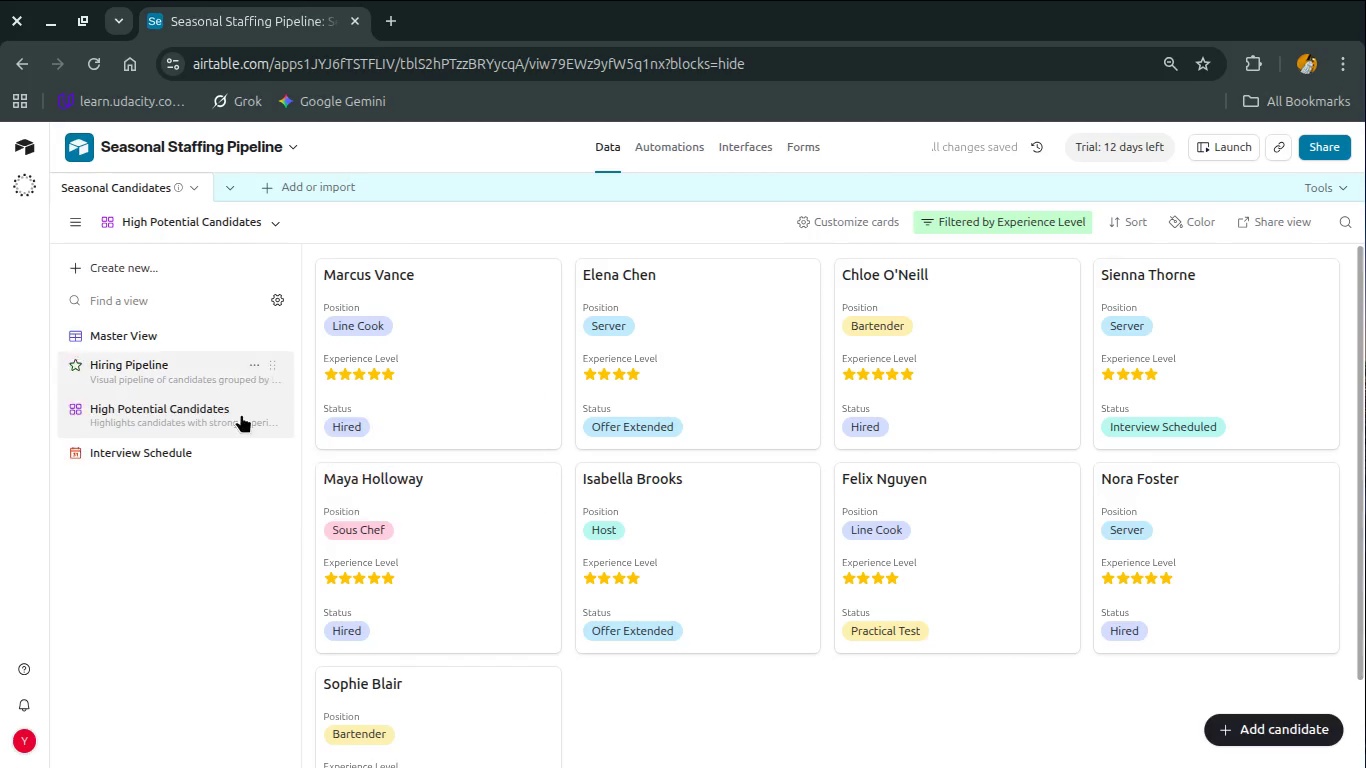 
left_click([189, 451])
 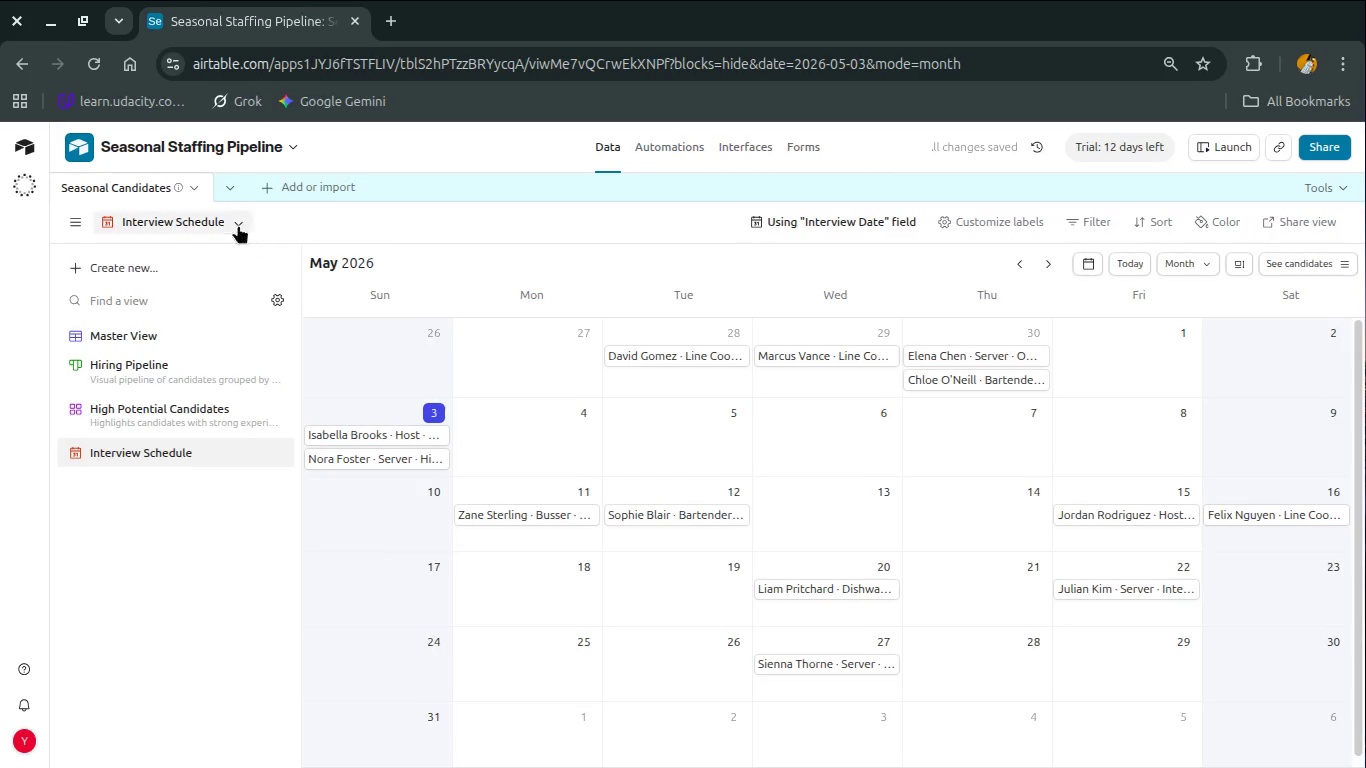 
left_click([233, 219])
 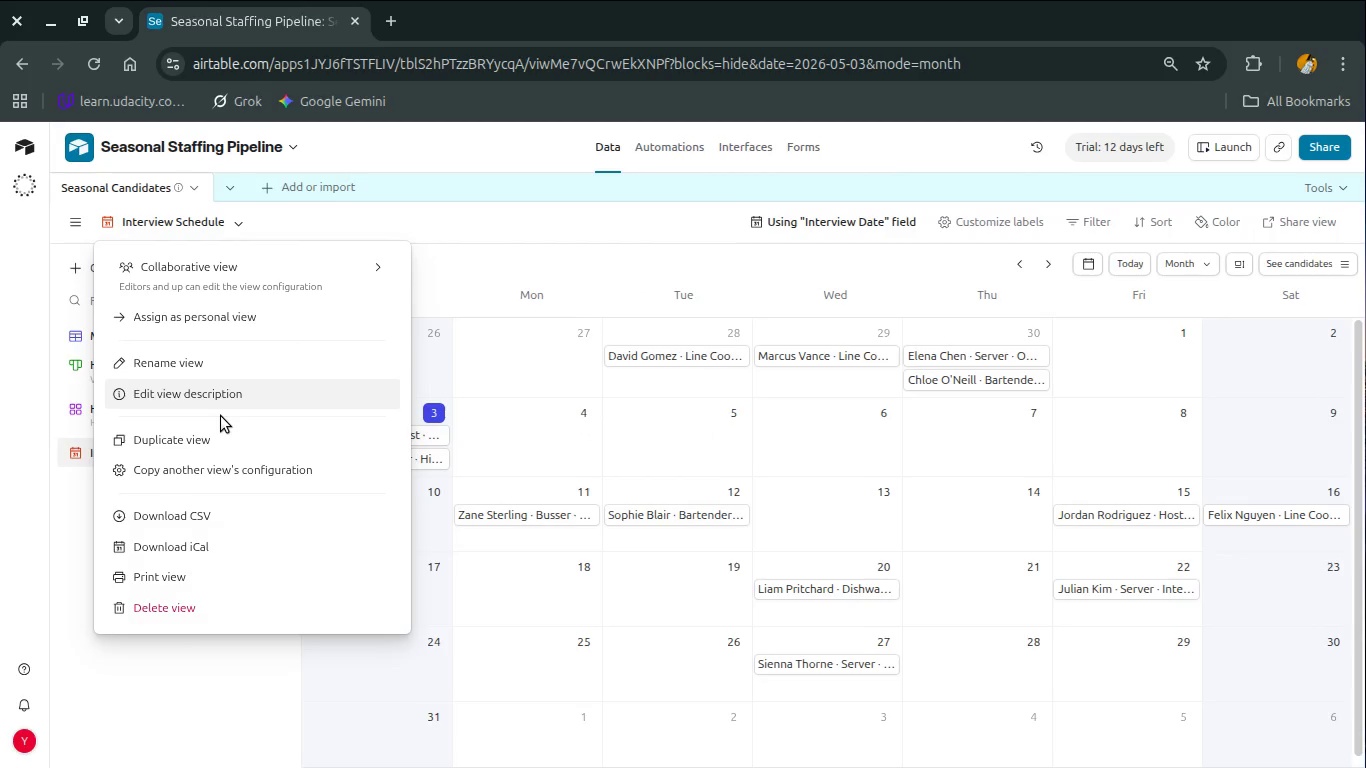 
left_click([221, 406])
 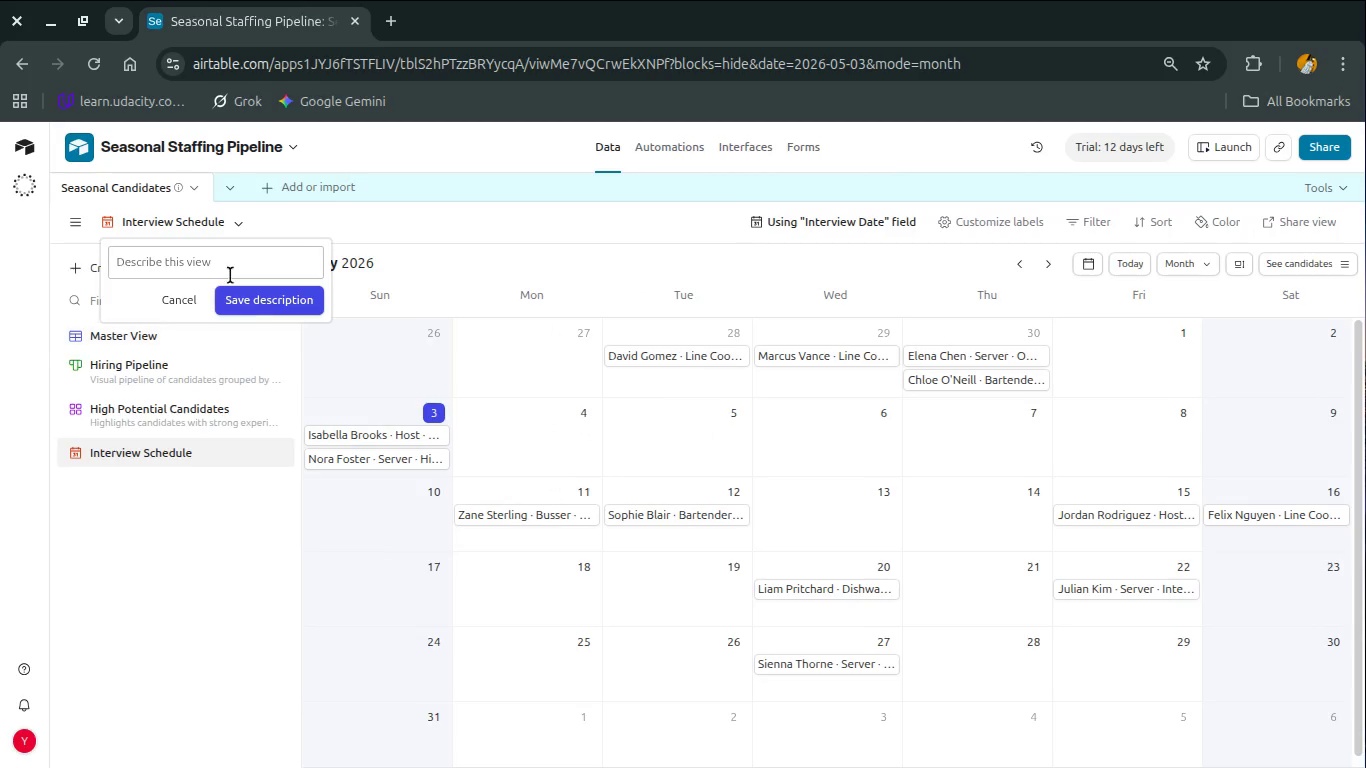 
type(Displays all scheduled )
 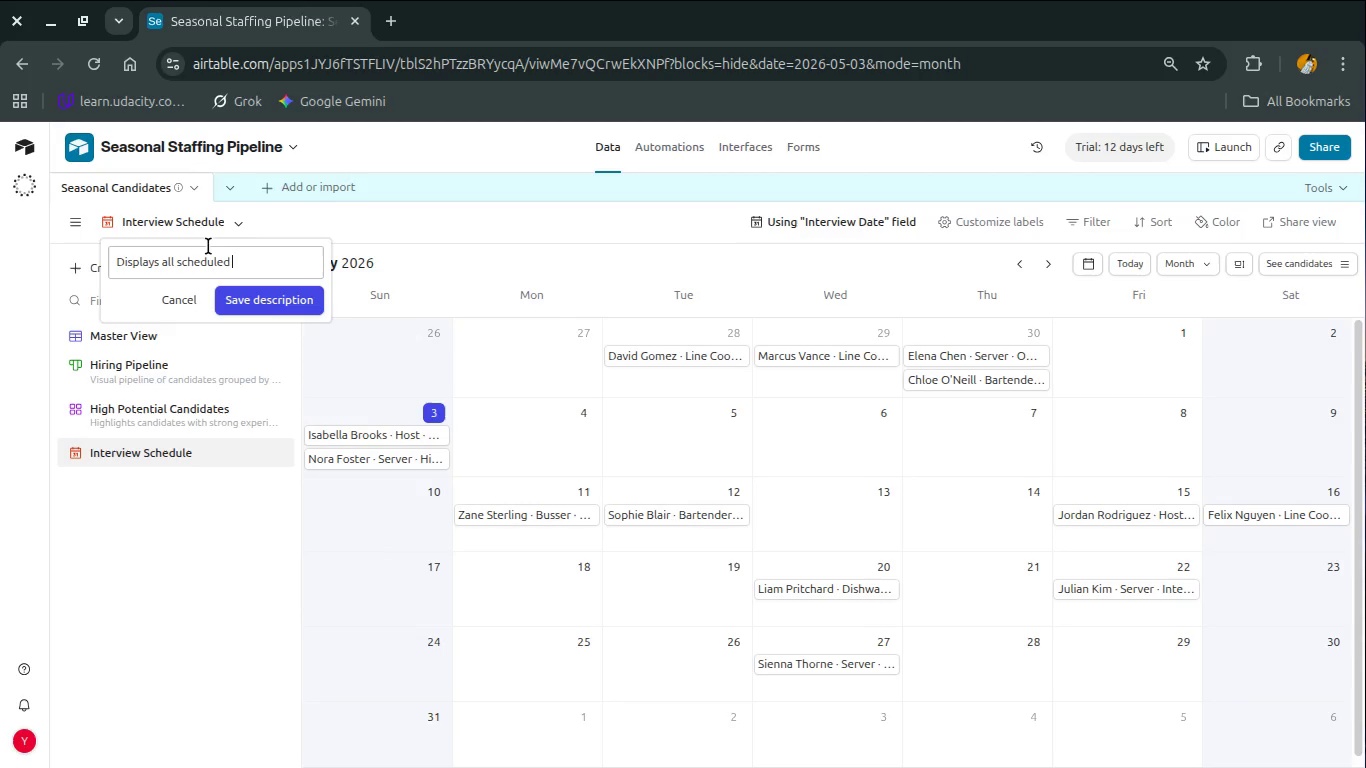 
type(interi)
key(Backspace)
type(views  to help a)
key(Backspace)
type(maa)
key(Backspace)
type(nage l)
key(Backspace)
type(timing and ensure proper interview coordination.)
 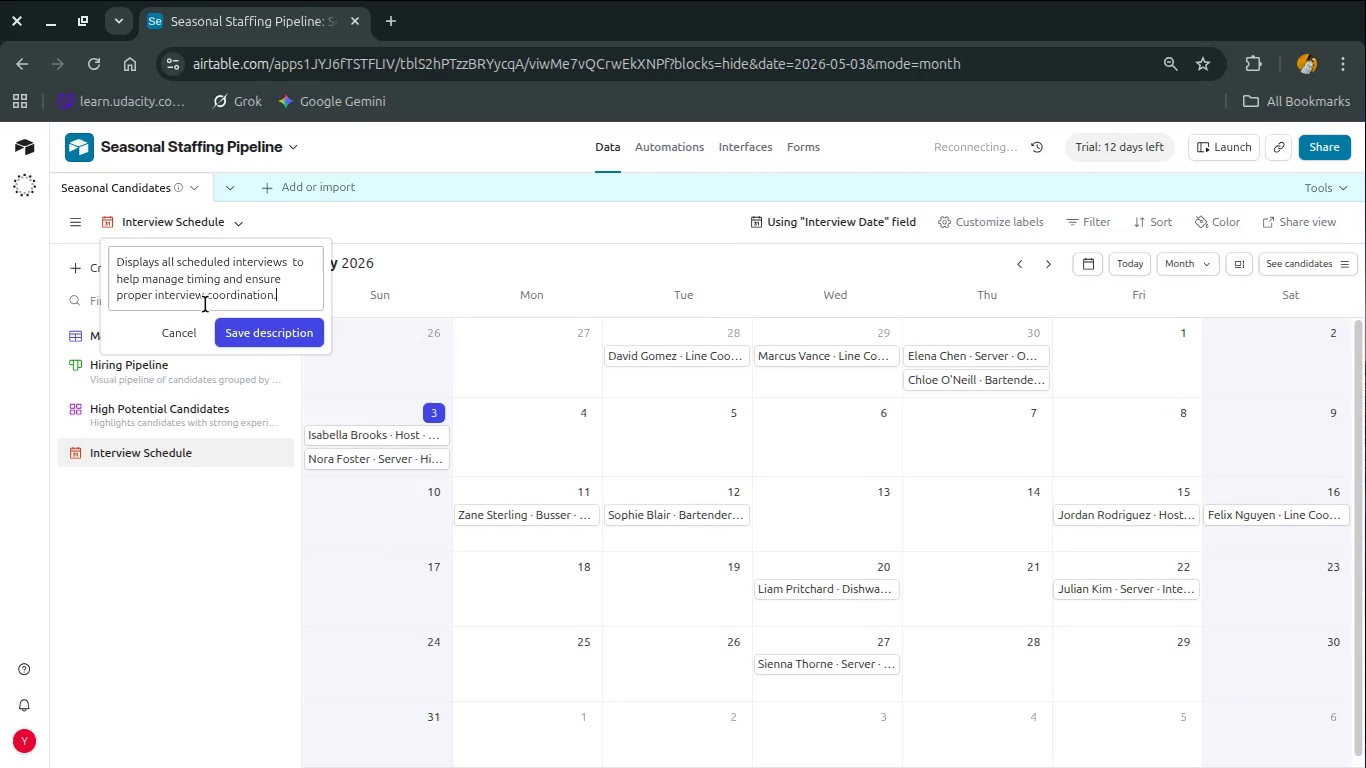 
left_click([247, 334])
 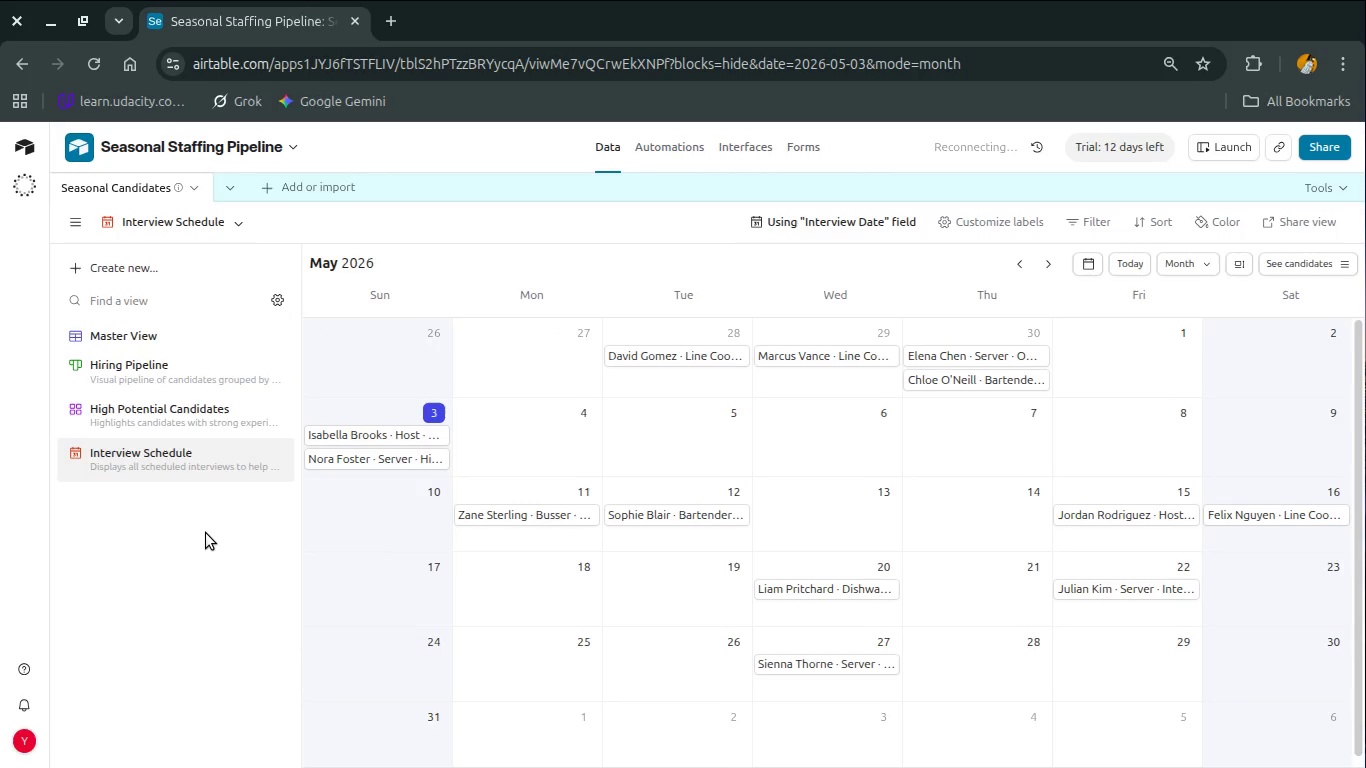 
wait(11.46)
 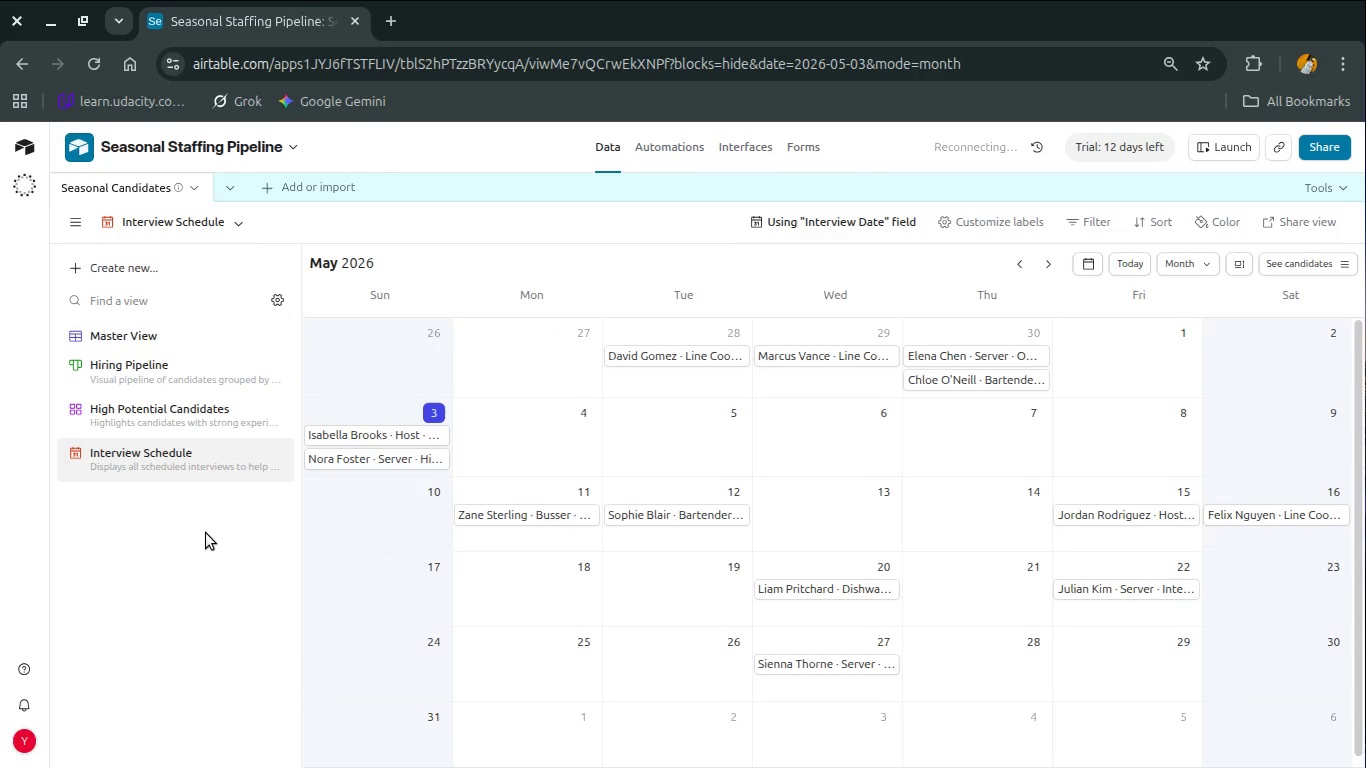 
left_click([215, 423])
 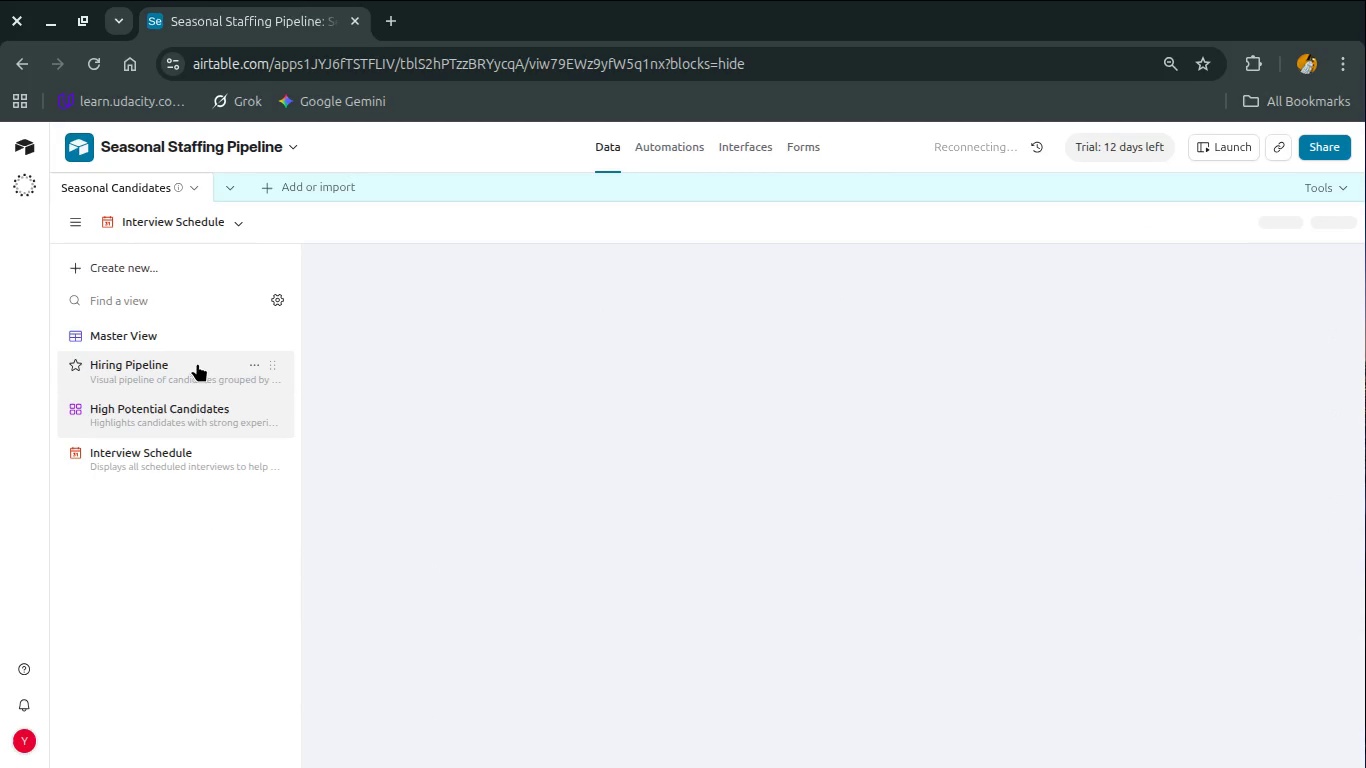 
left_click([197, 363])
 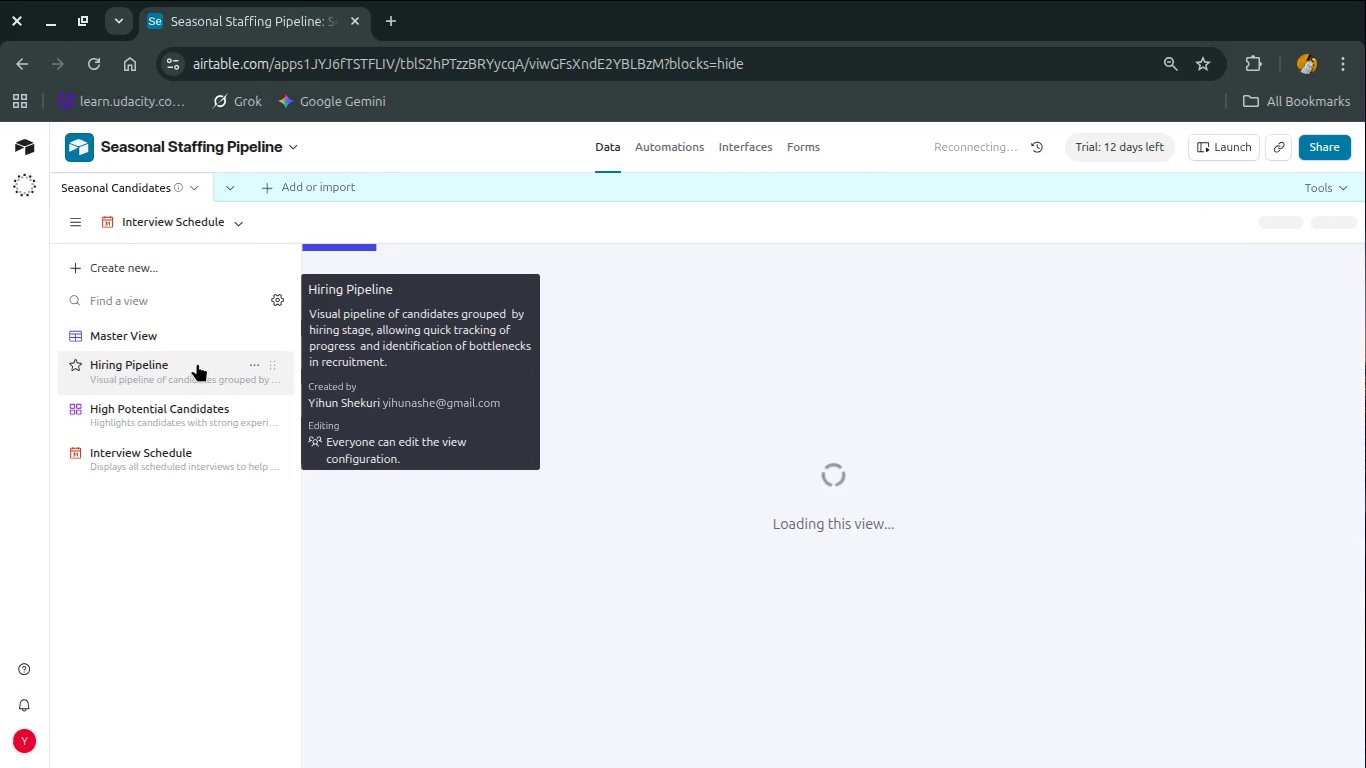 
key(Alt+AltLeft)
 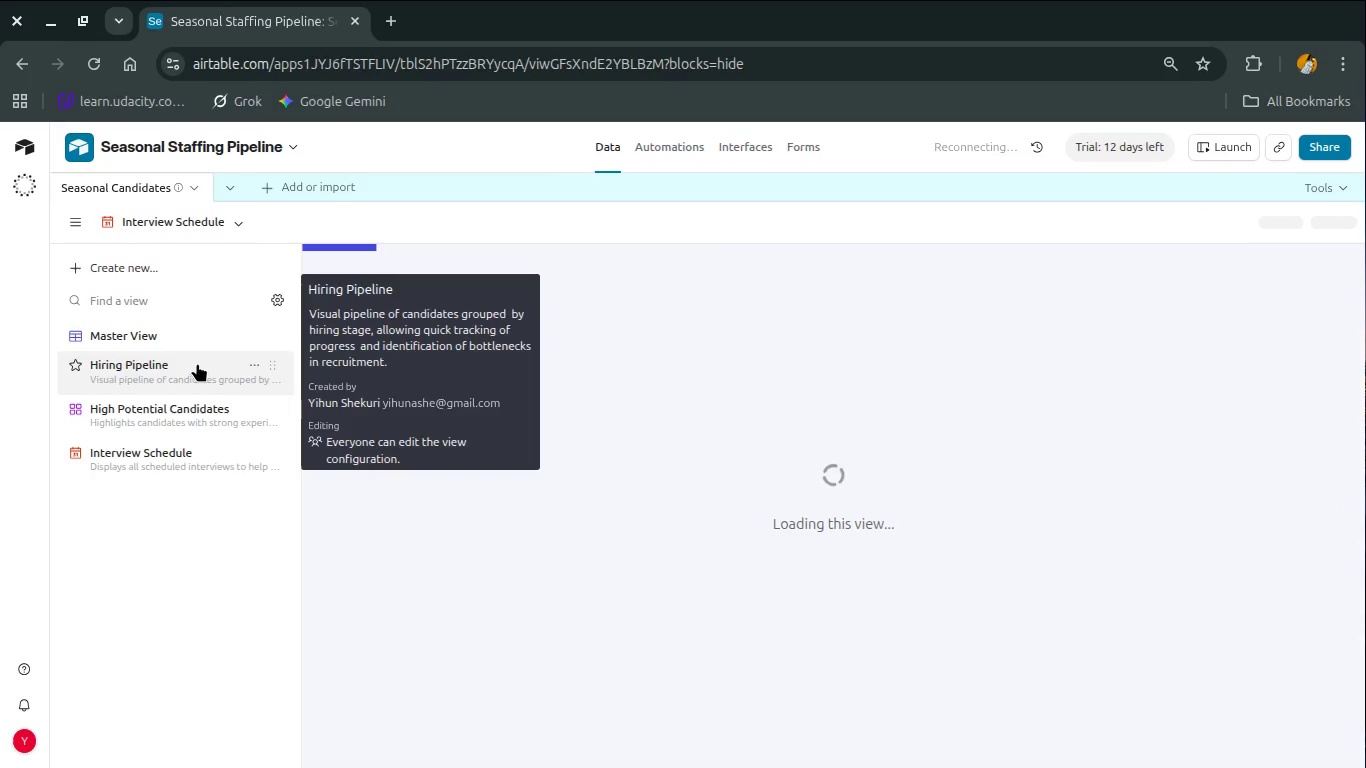 
key(Alt+Tab)